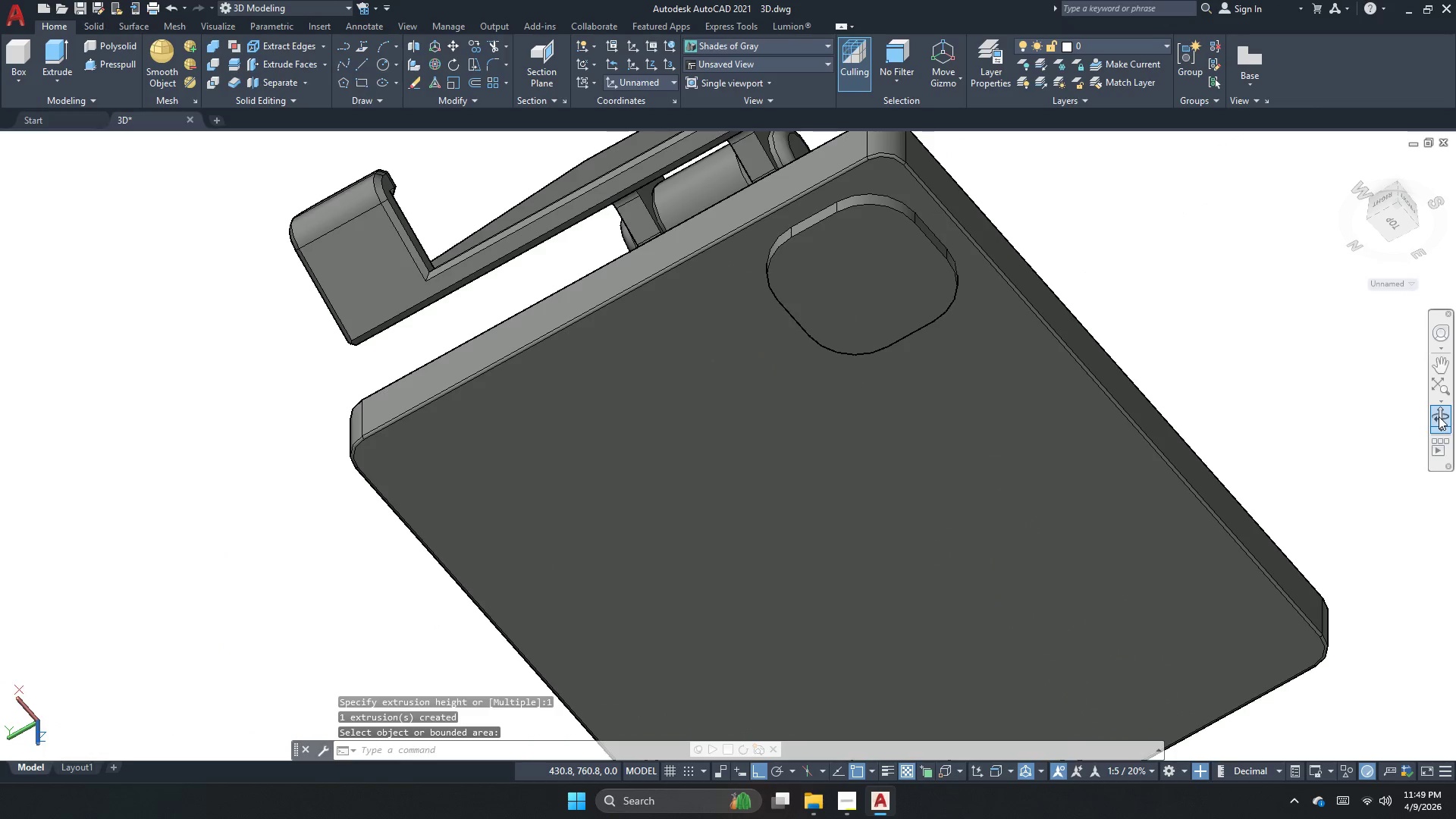 
left_click_drag(start_coordinate=[970, 453], to_coordinate=[996, 588])
 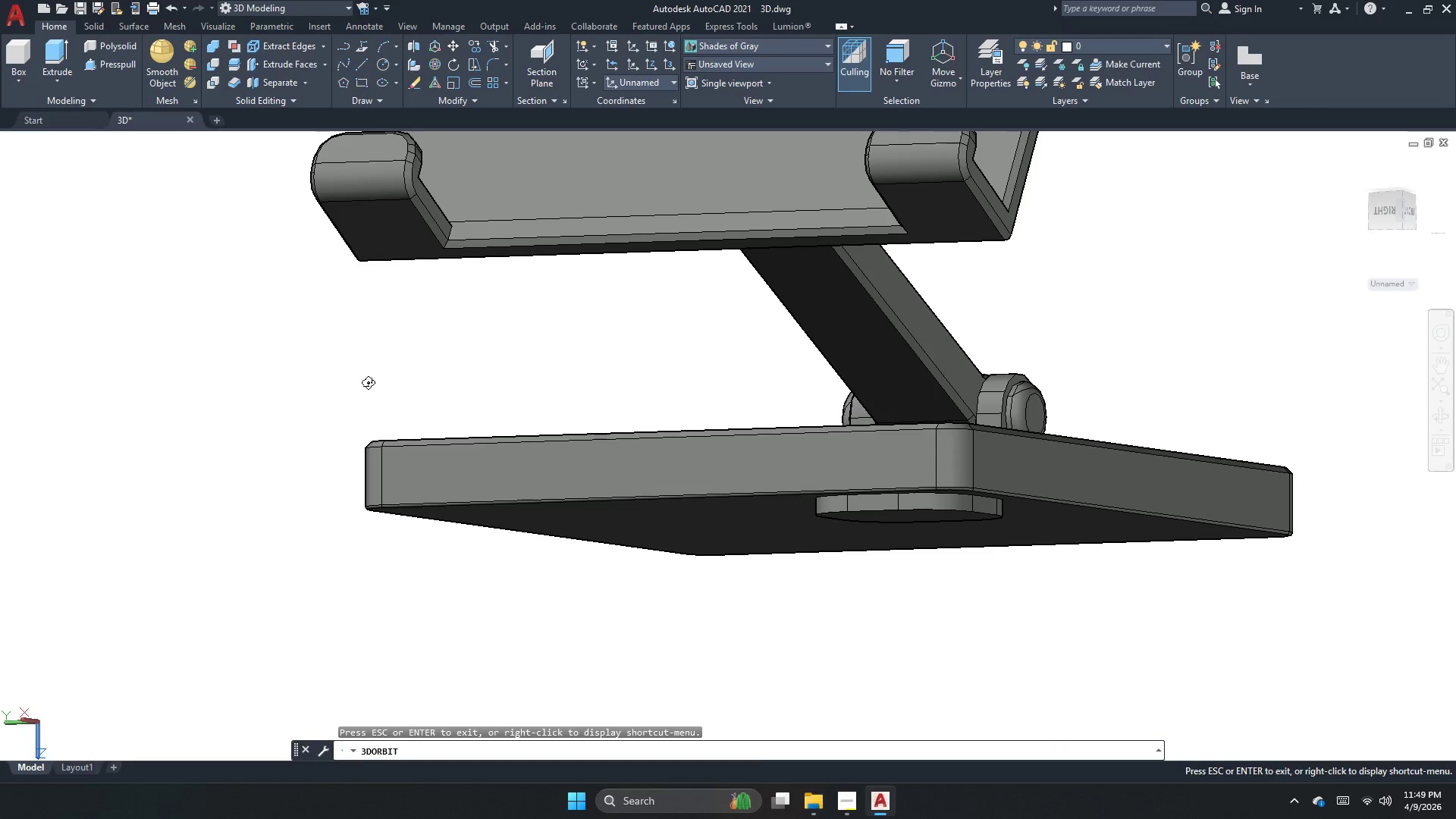 
key(Escape)
 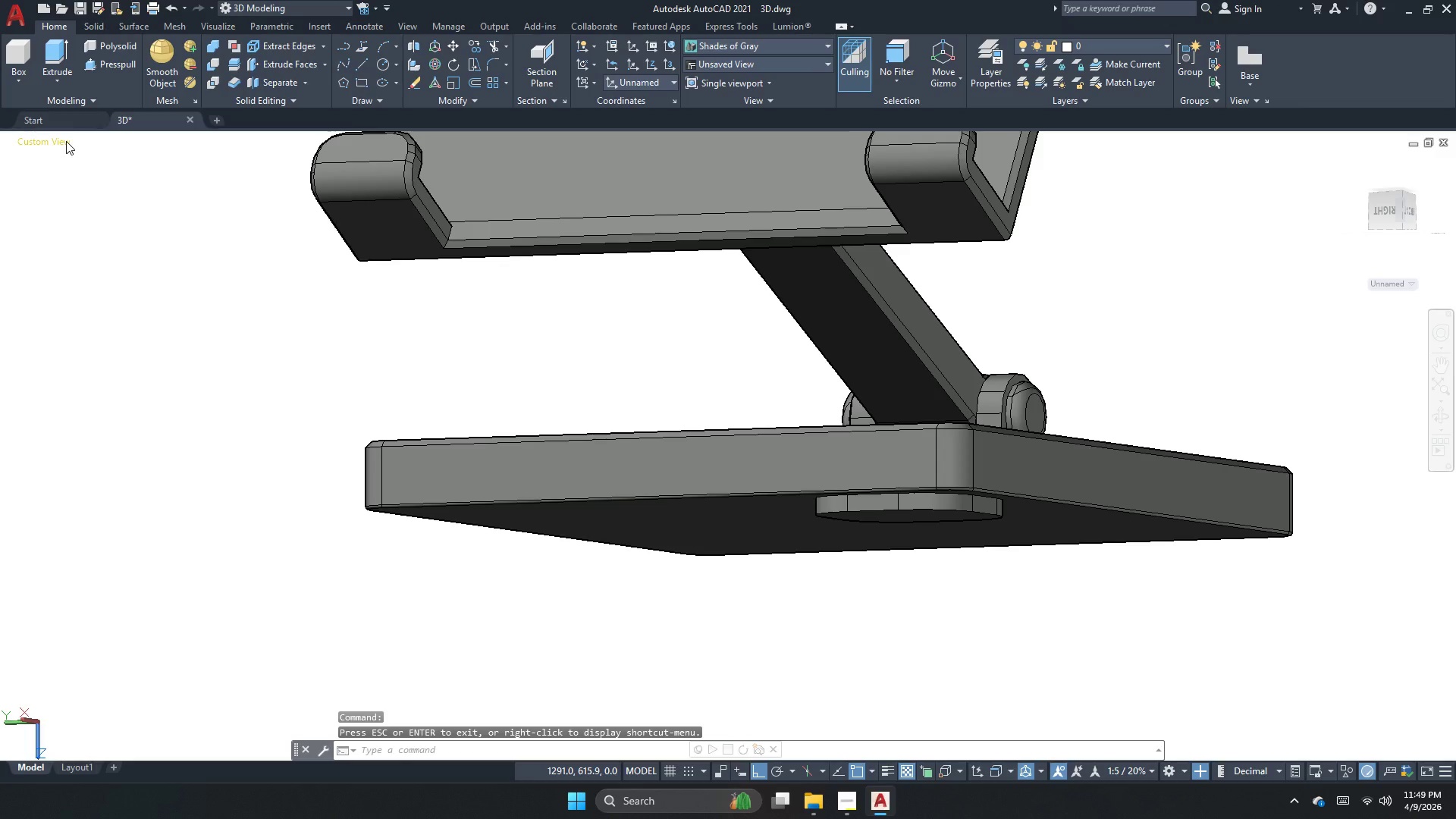 
left_click([66, 141])
 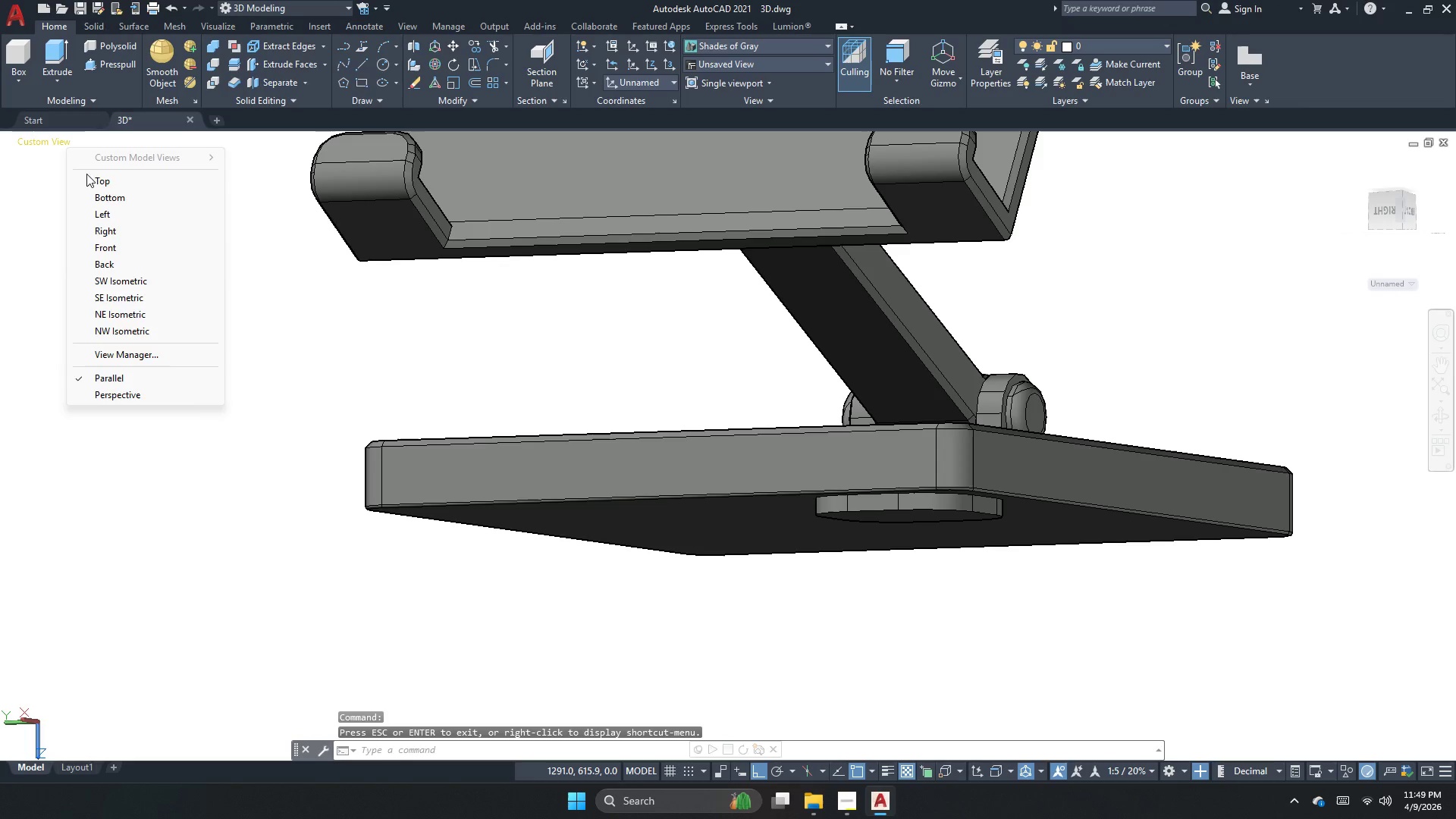 
left_click([87, 180])
 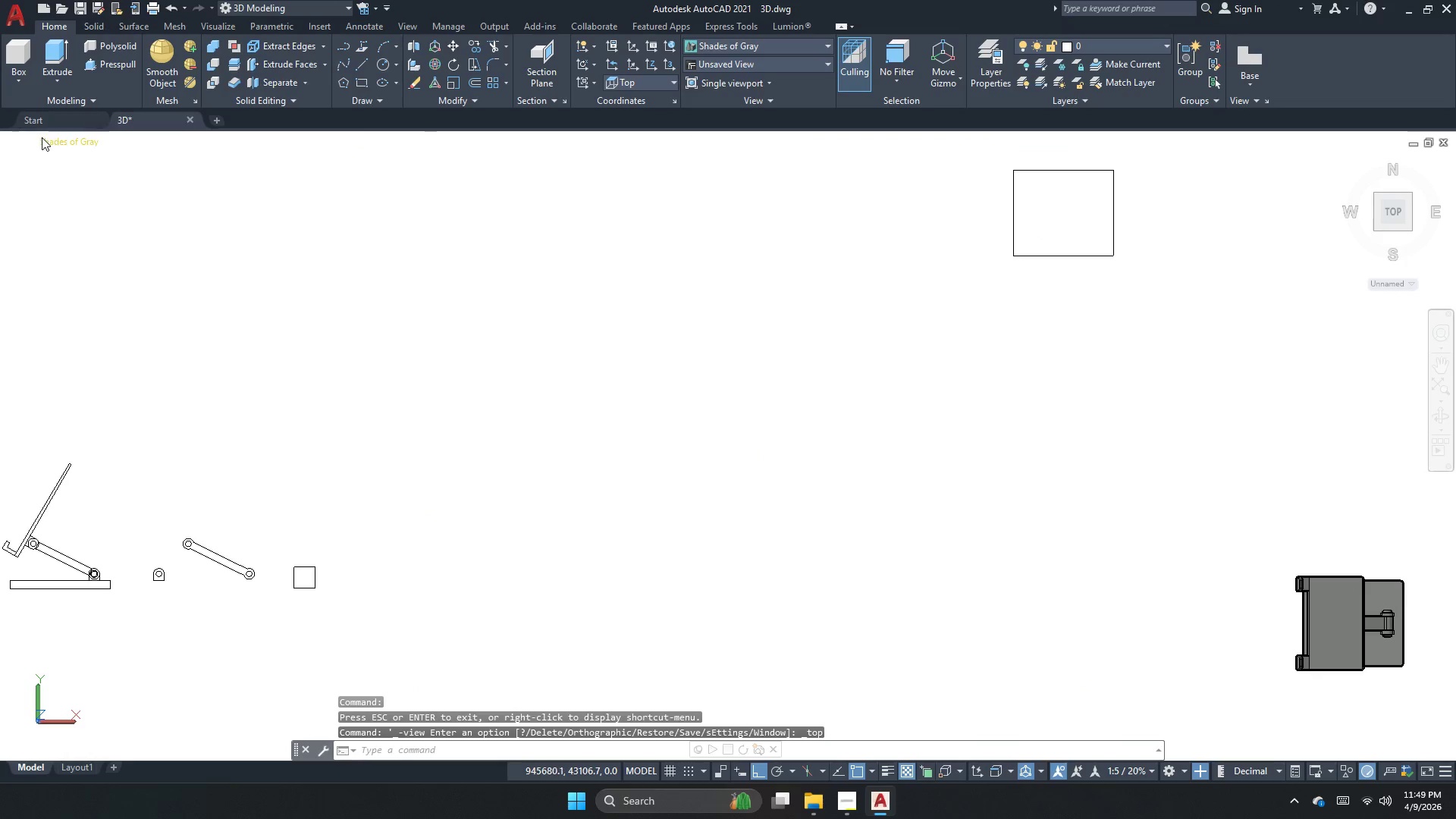 
key(Escape)
 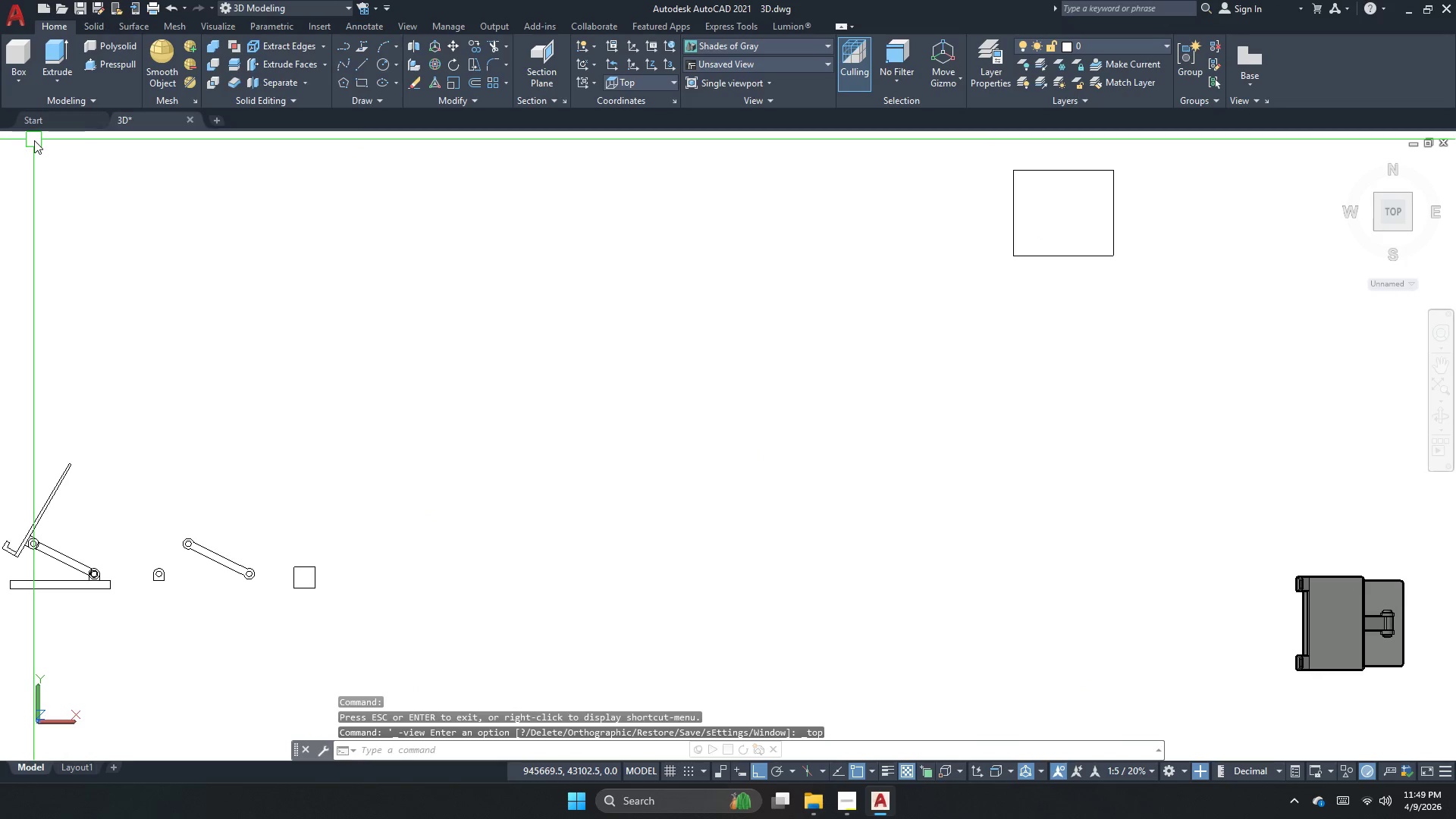 
left_click([34, 140])
 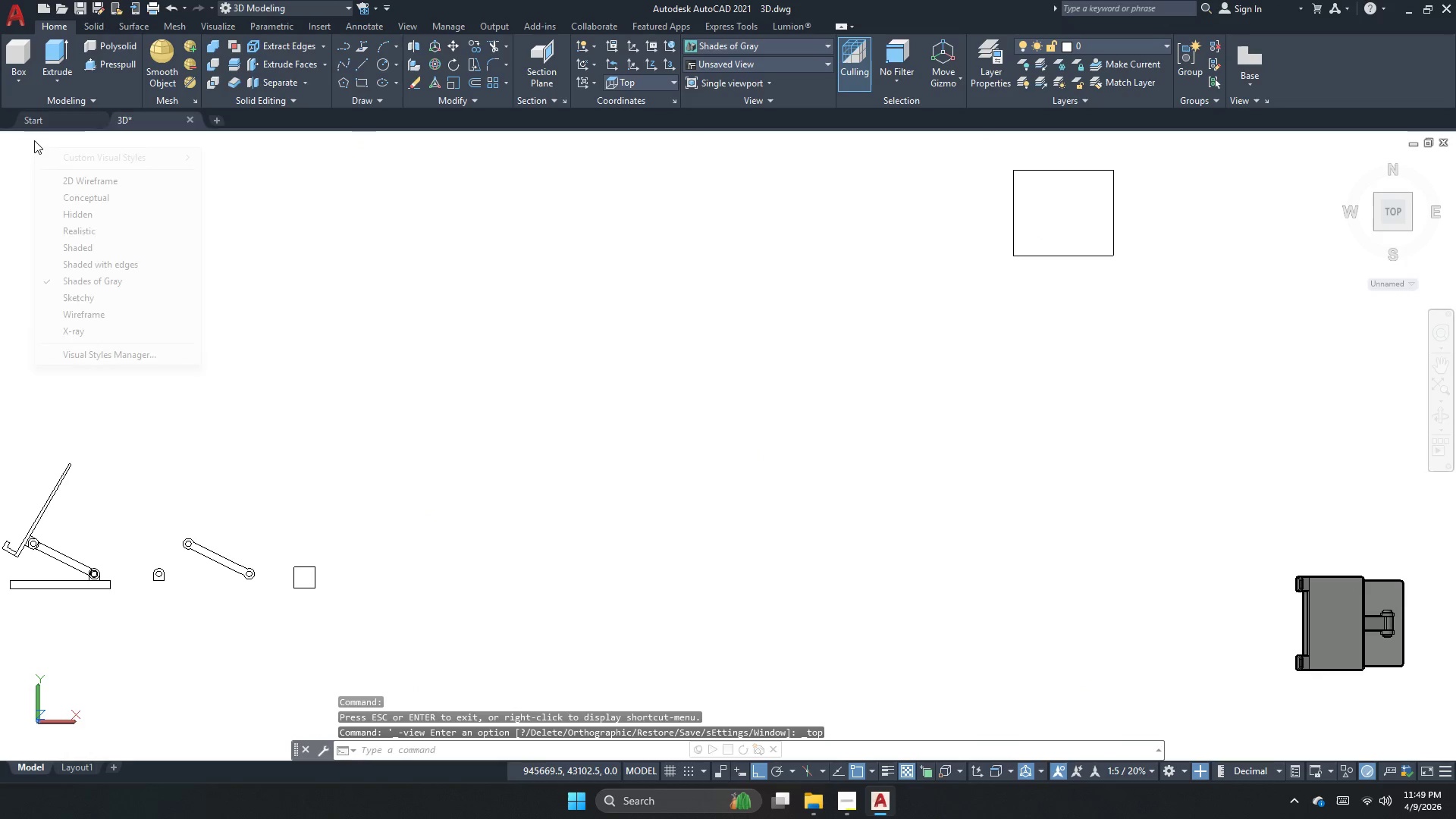 
key(Escape)
 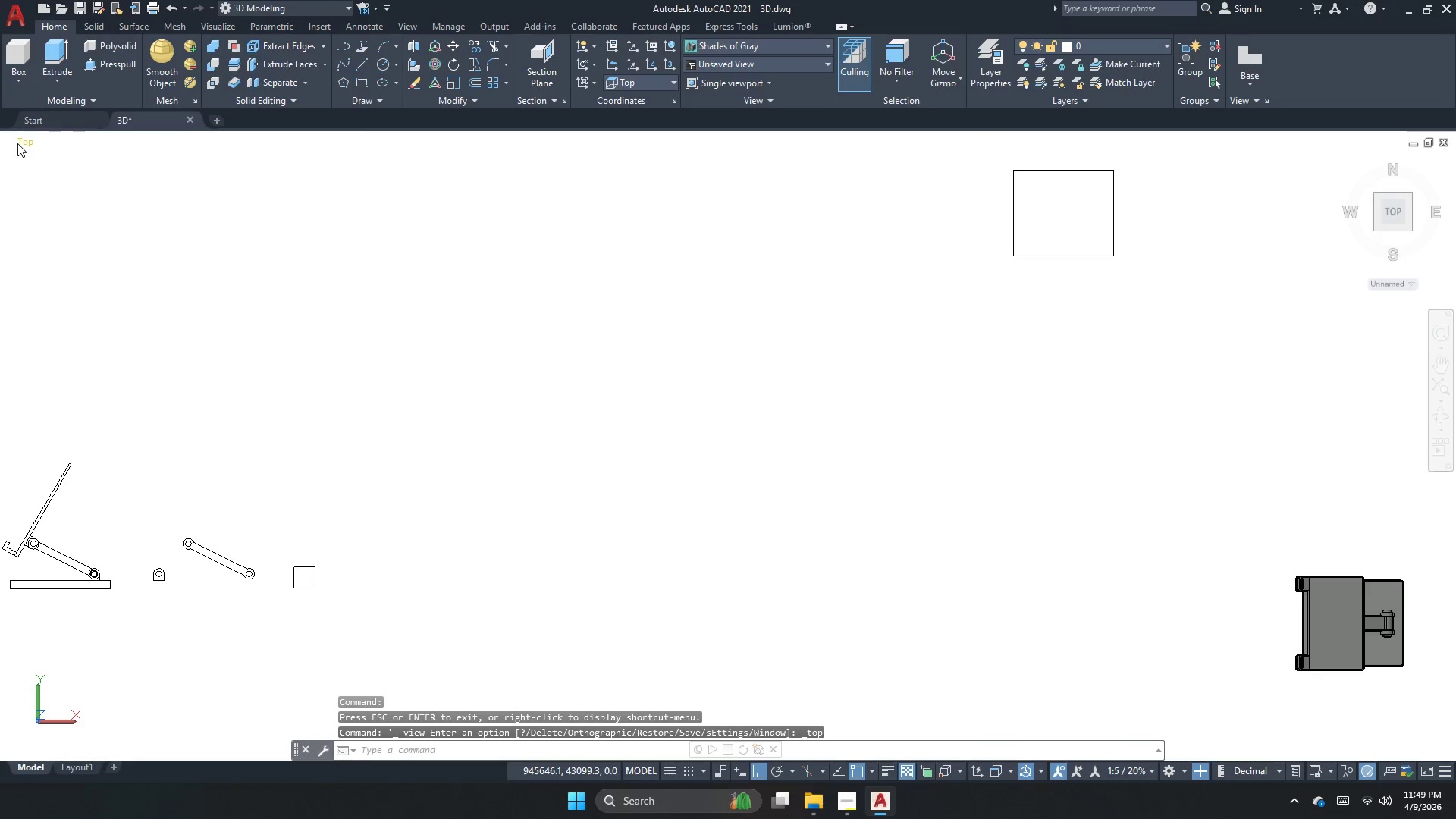 
left_click([17, 143])
 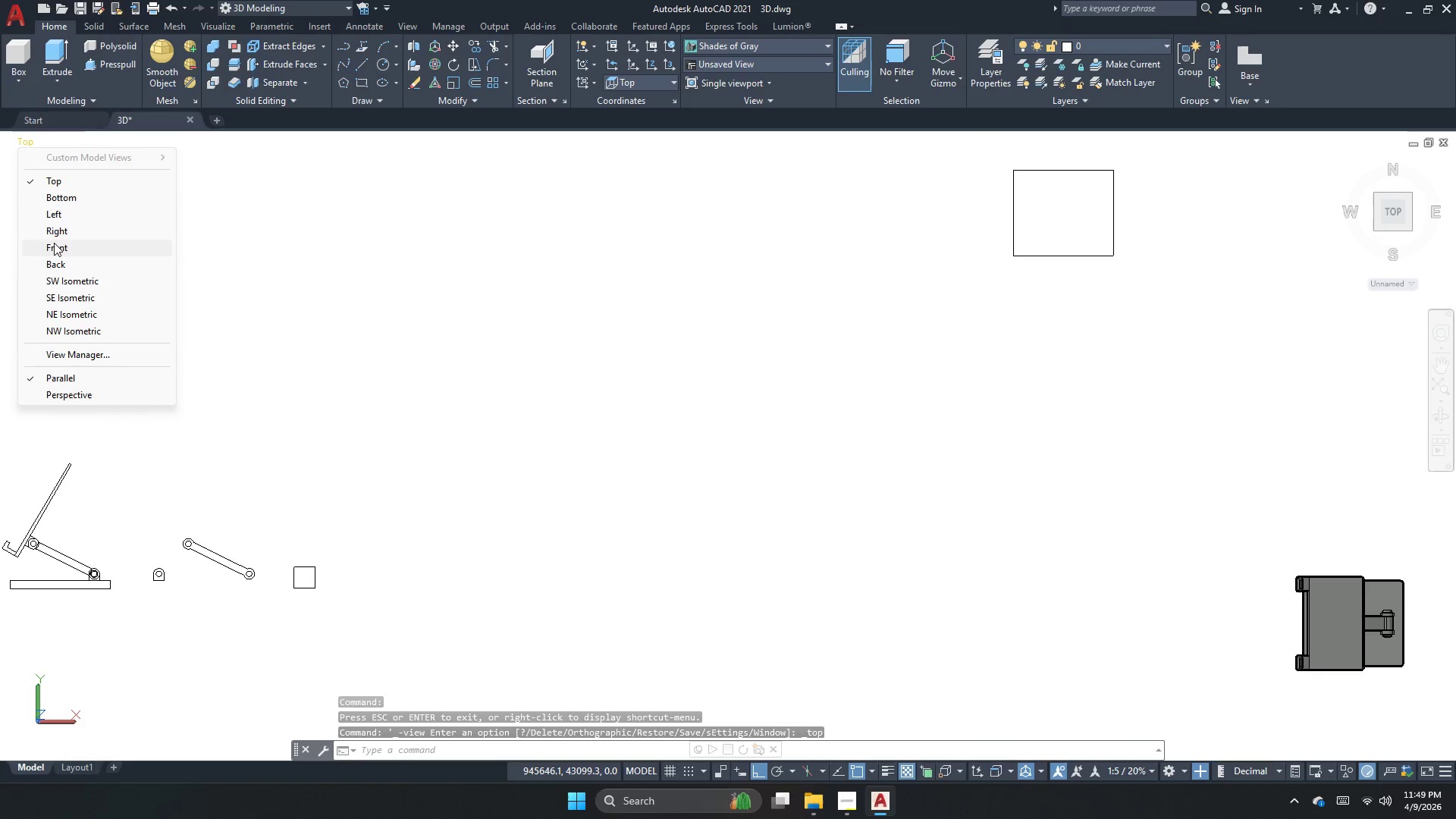 
left_click([54, 242])
 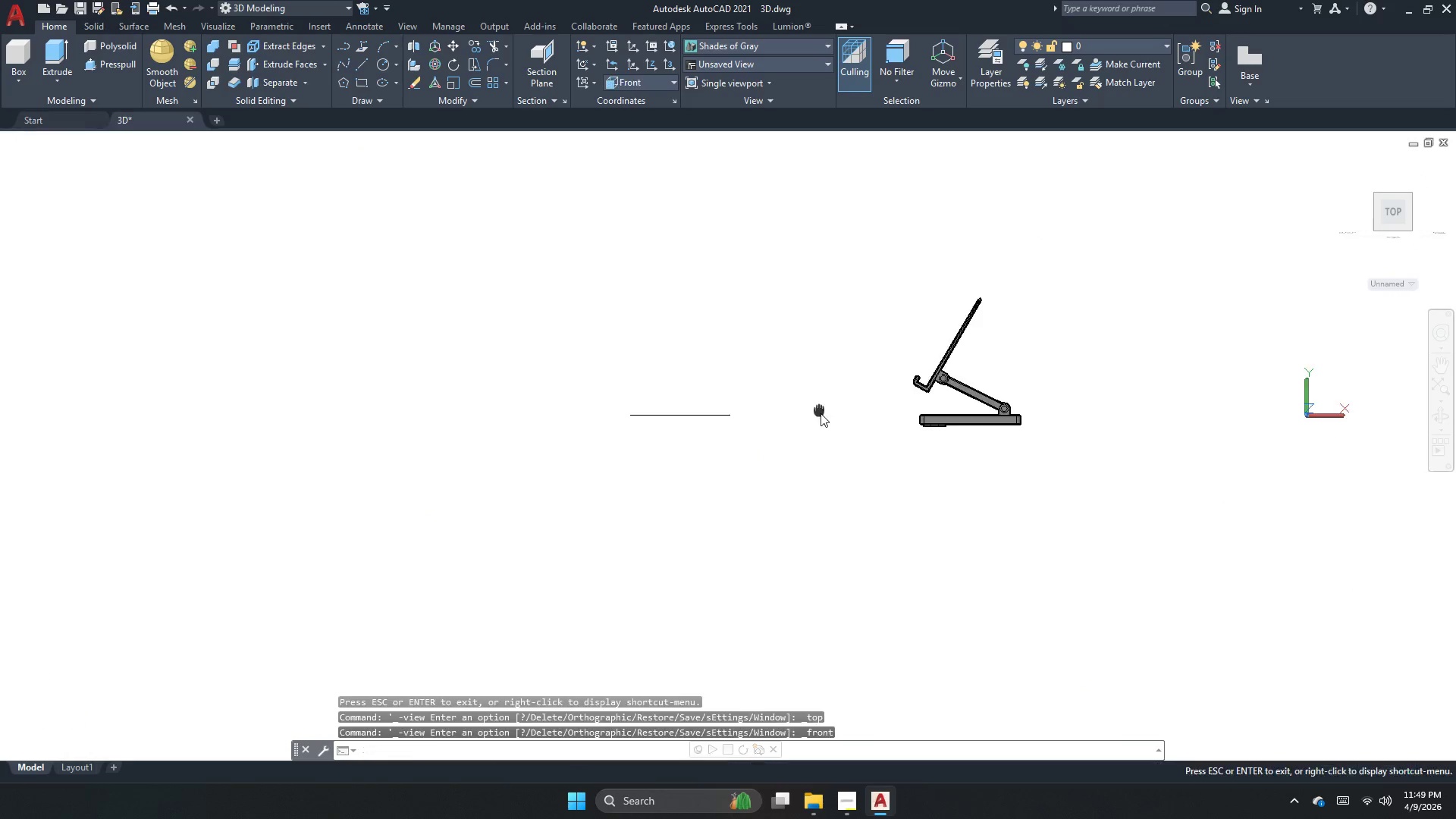 
key(Escape)
 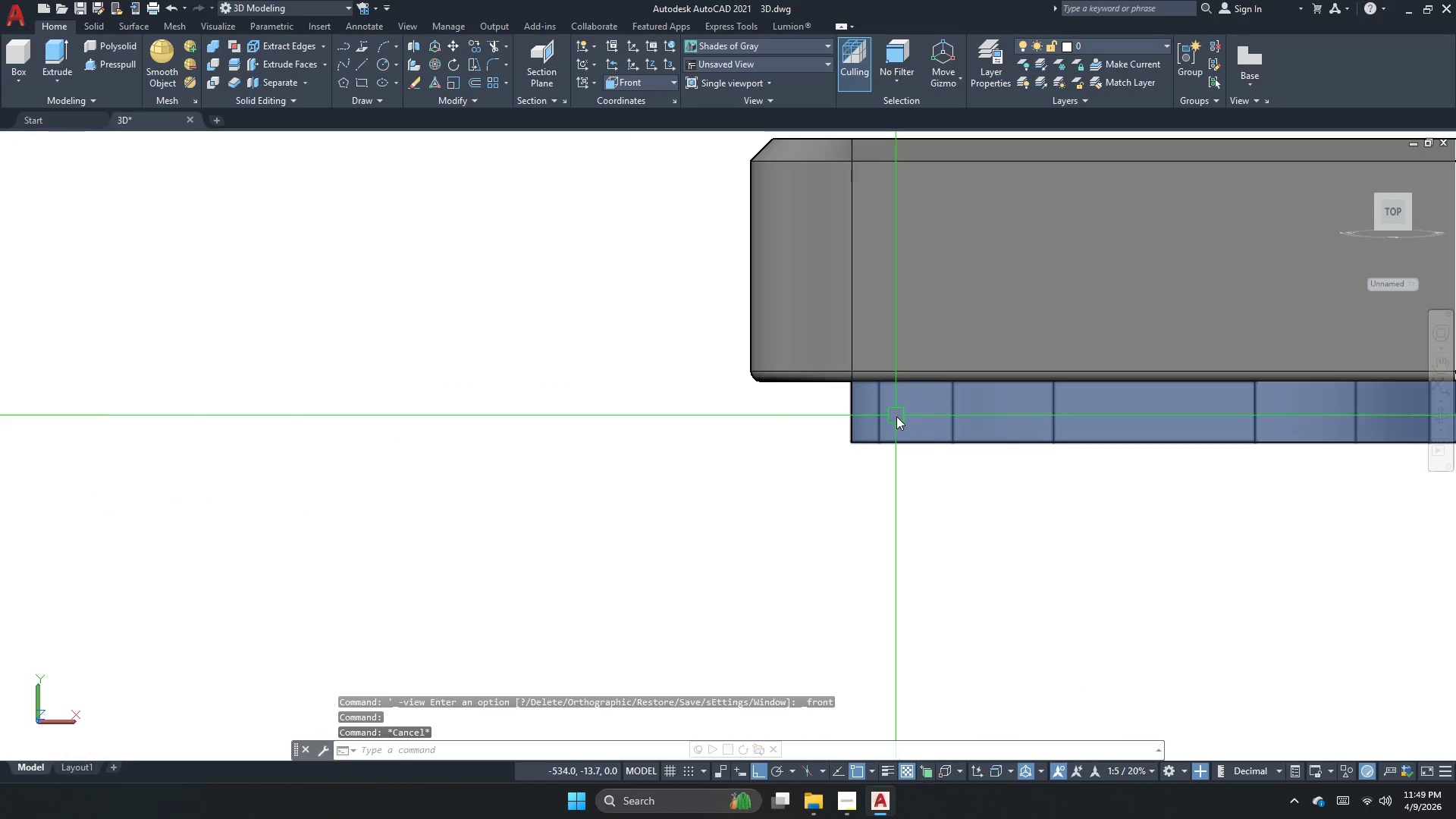 
key(Escape)
 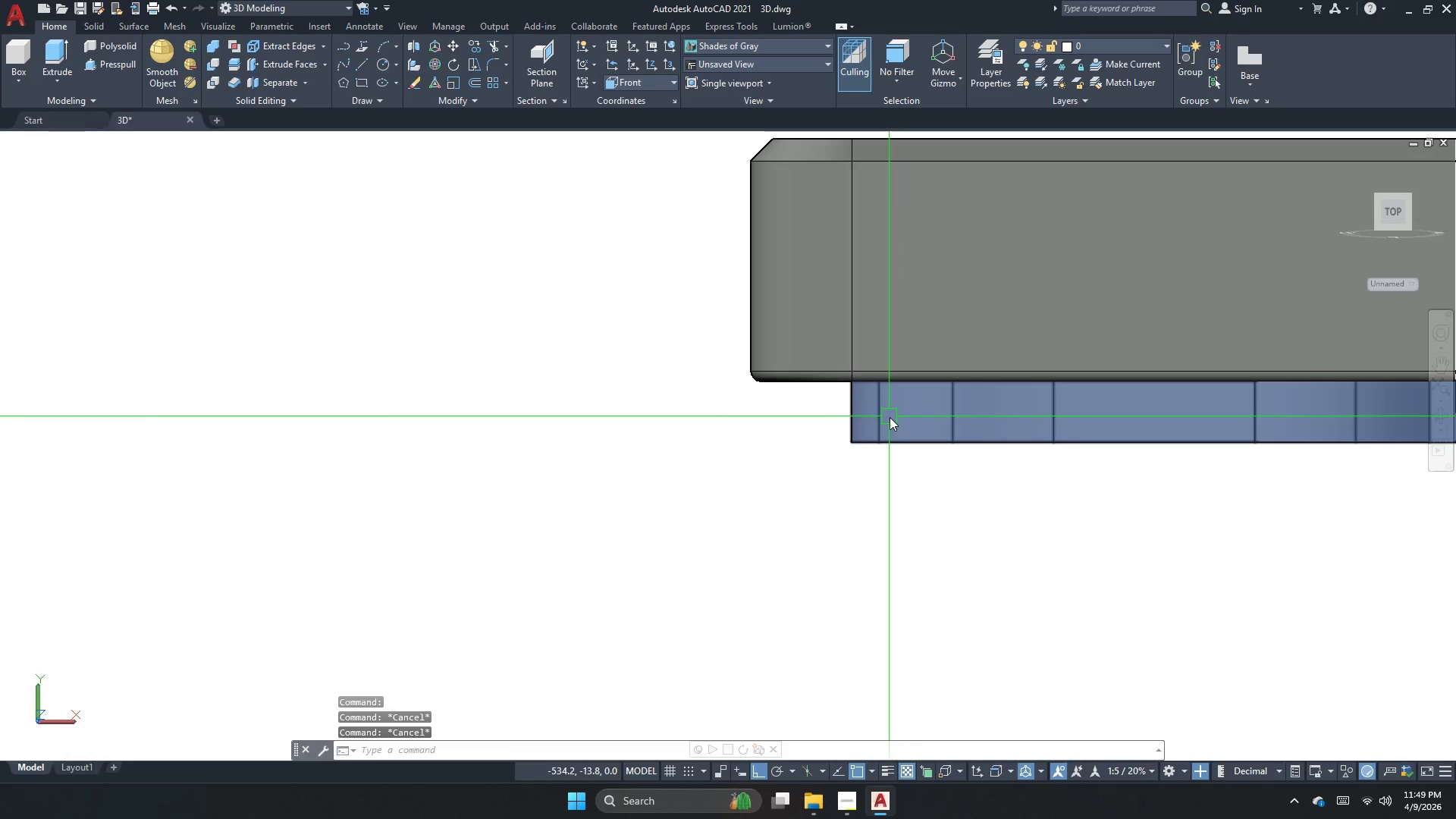 
scroll: coordinate [909, 413], scroll_direction: up, amount: 10.0
 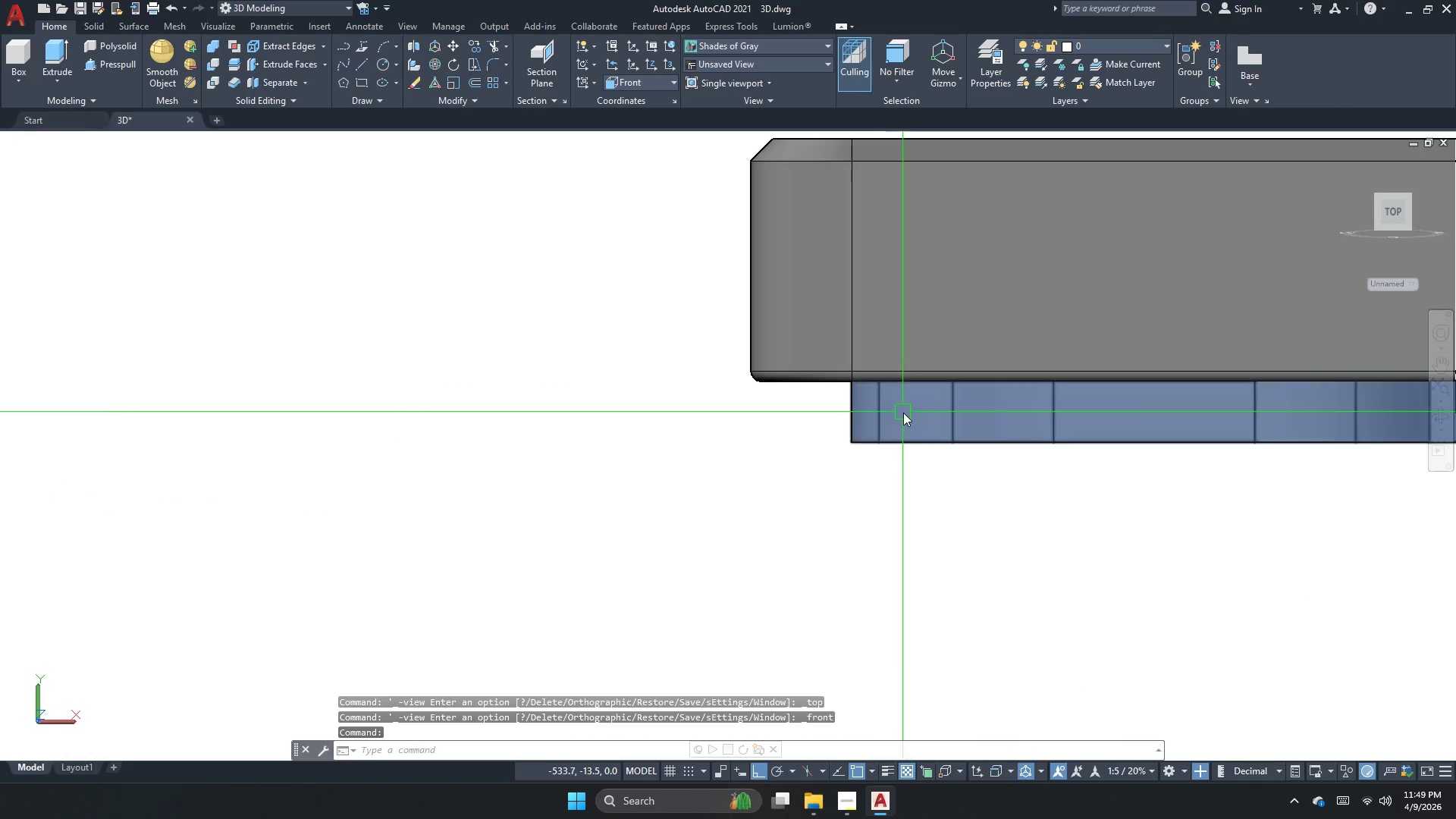 
type(dli )
 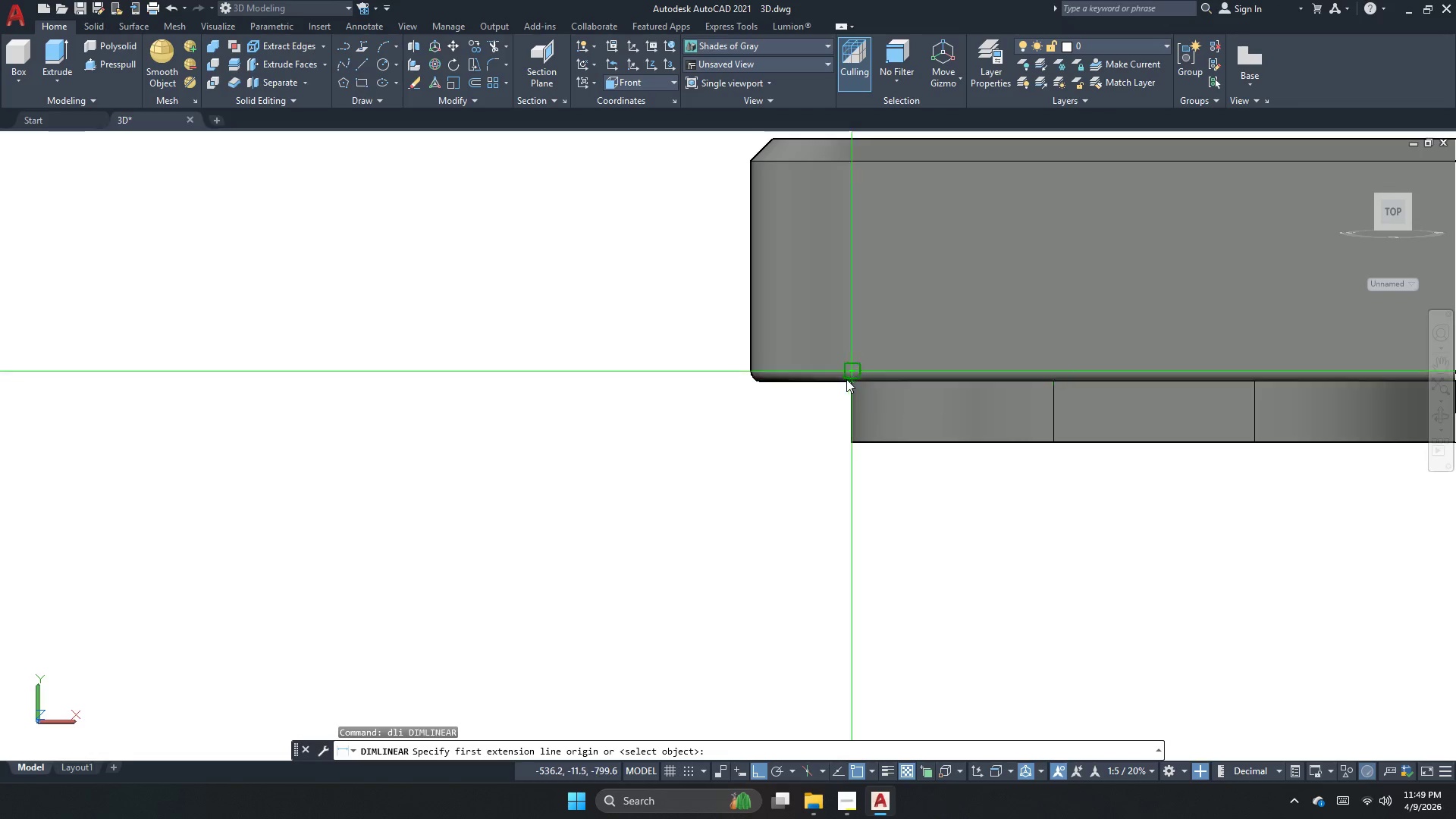 
left_click_drag(start_coordinate=[836, 381], to_coordinate=[839, 385])
 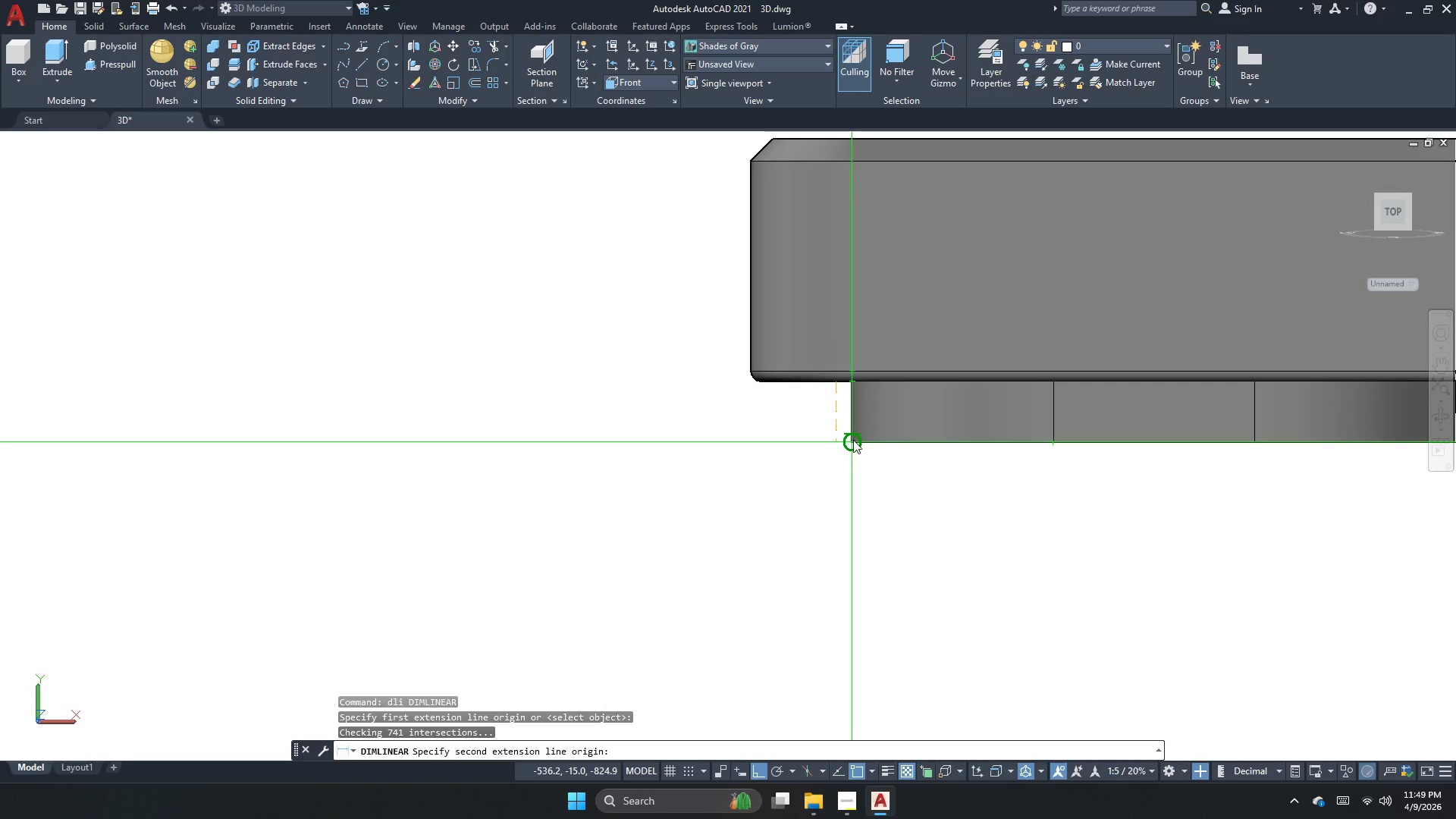 
left_click_drag(start_coordinate=[853, 440], to_coordinate=[814, 430])
 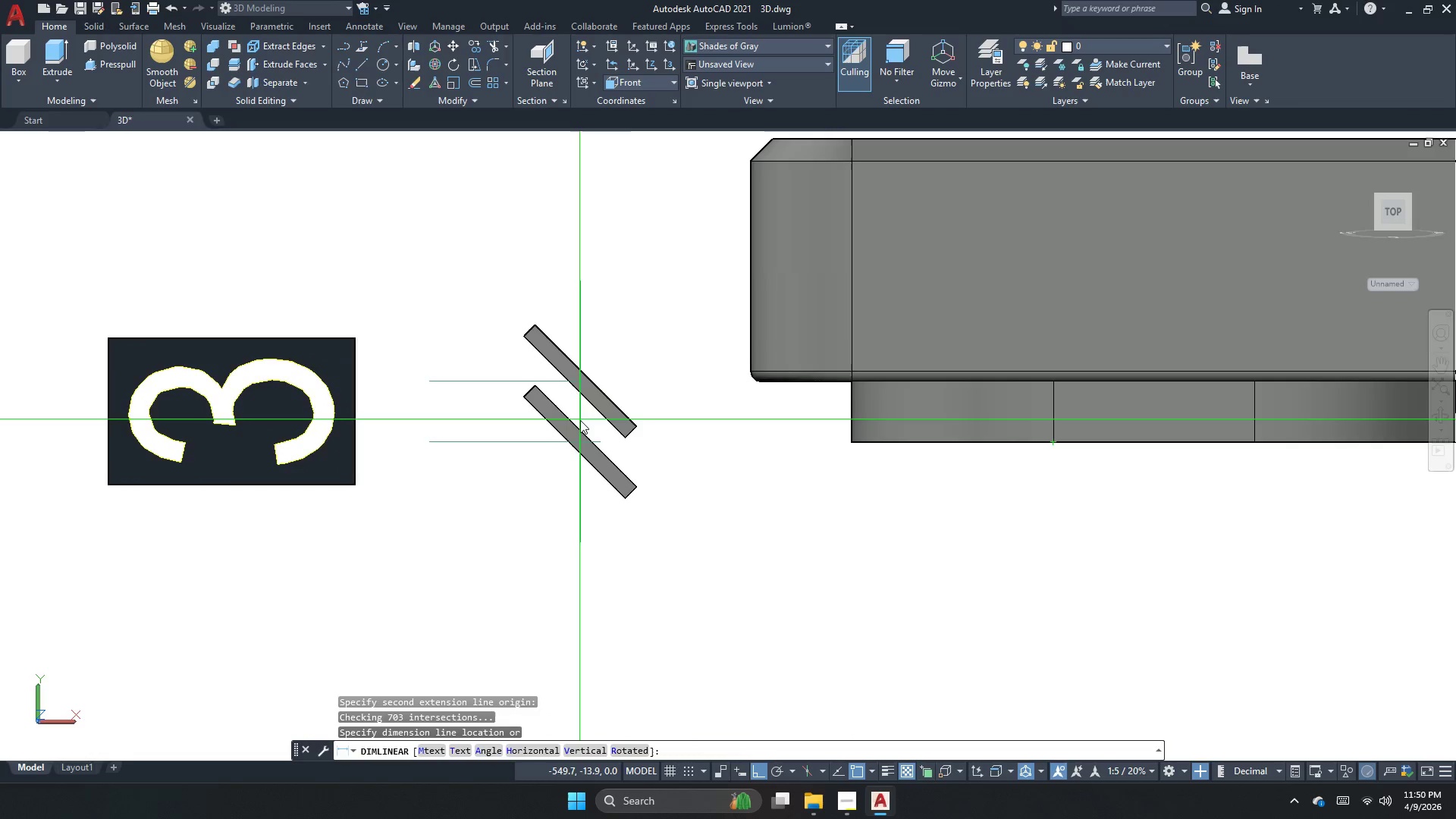 
key(Escape)
 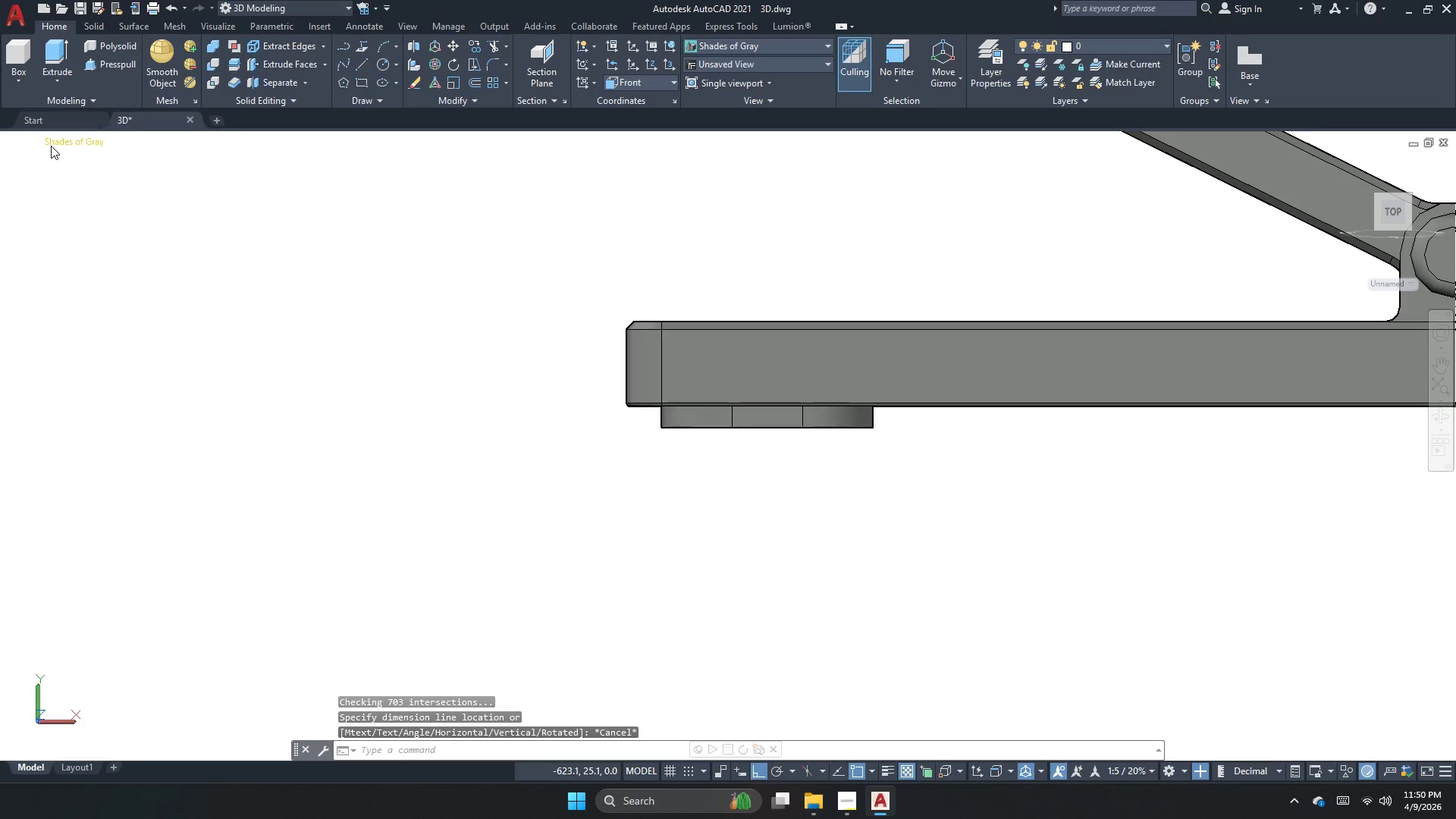 
scroll: coordinate [554, 426], scroll_direction: down, amount: 2.0
 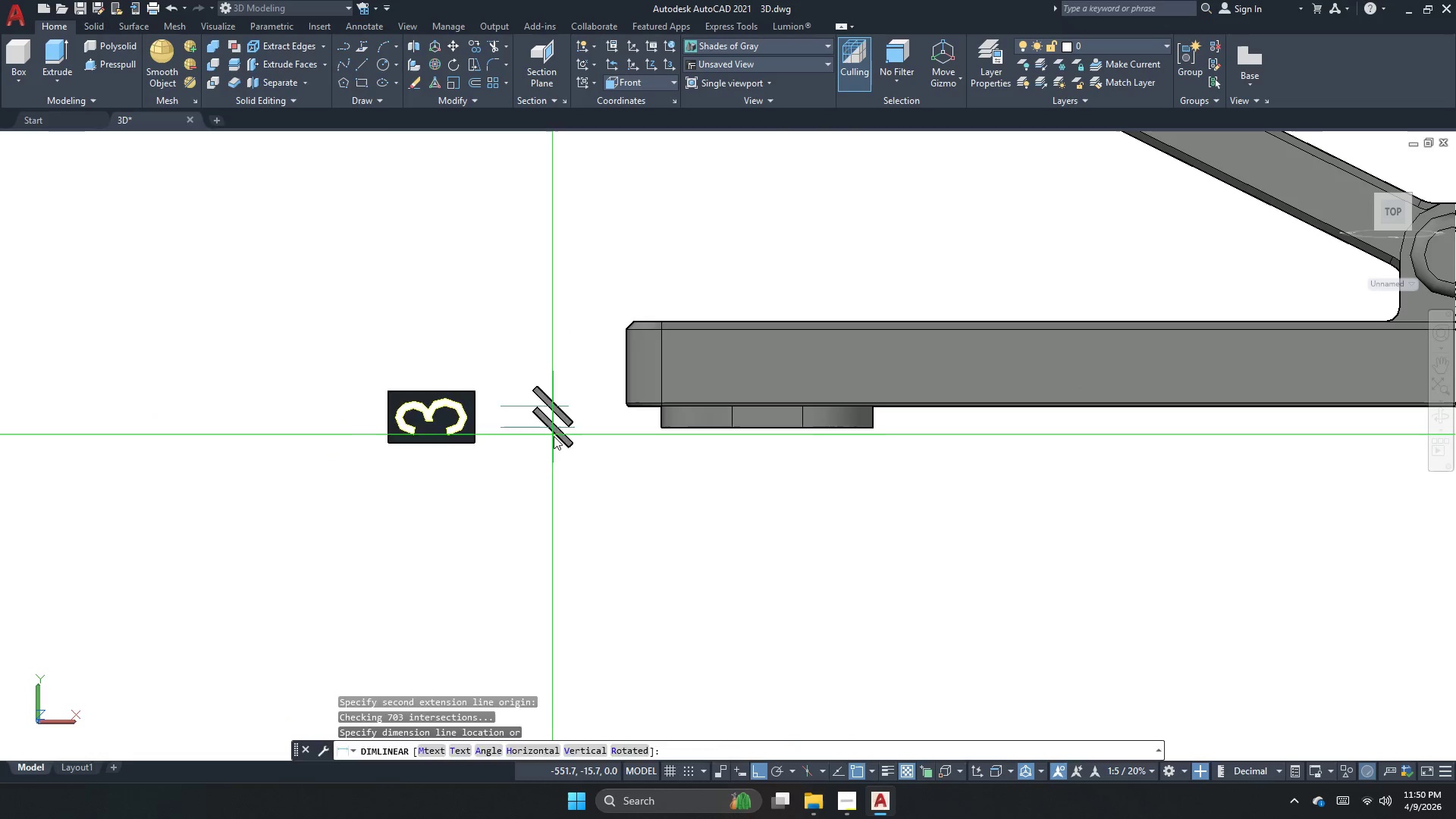 
left_click([24, 144])
 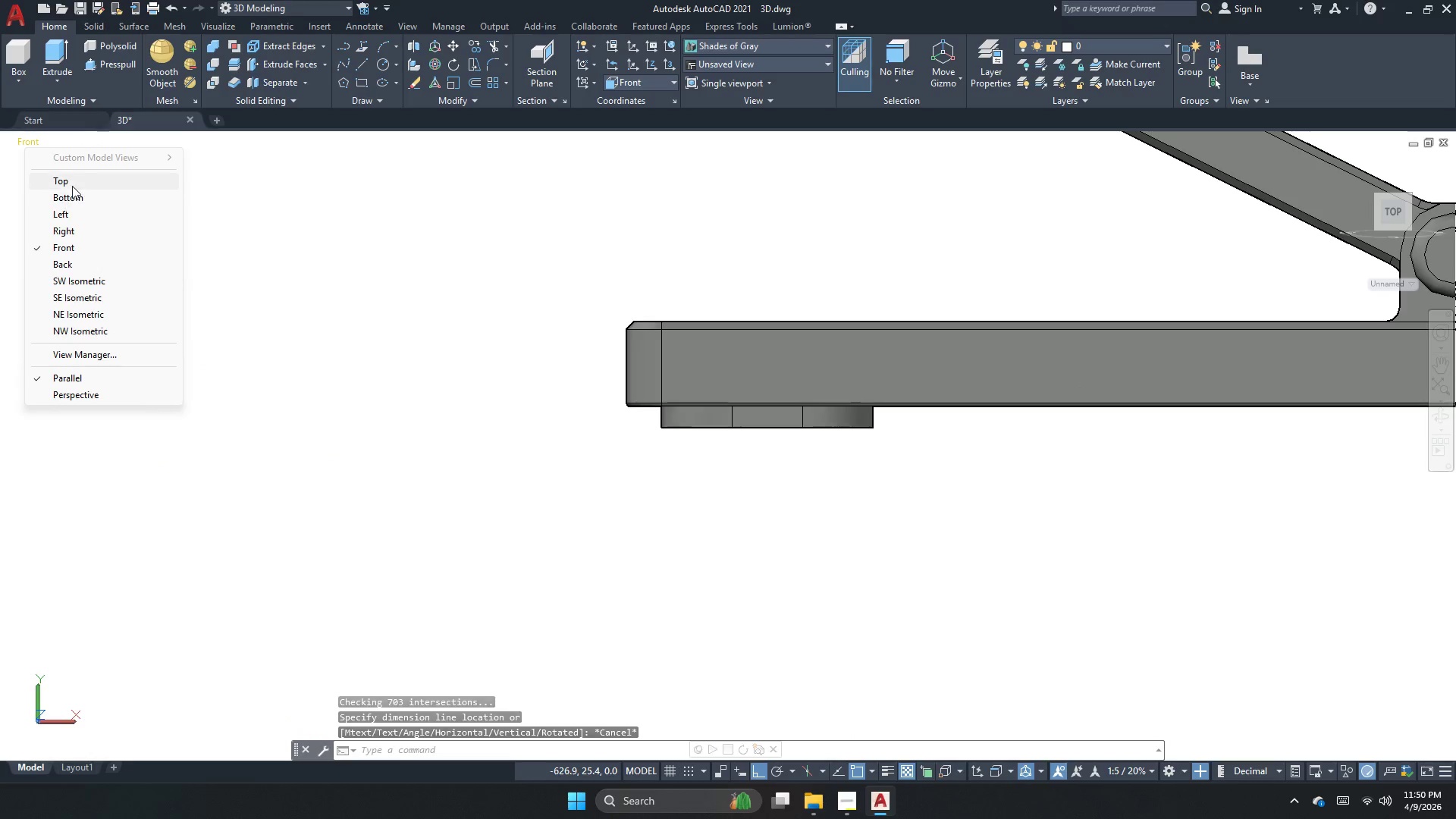 
left_click([76, 183])
 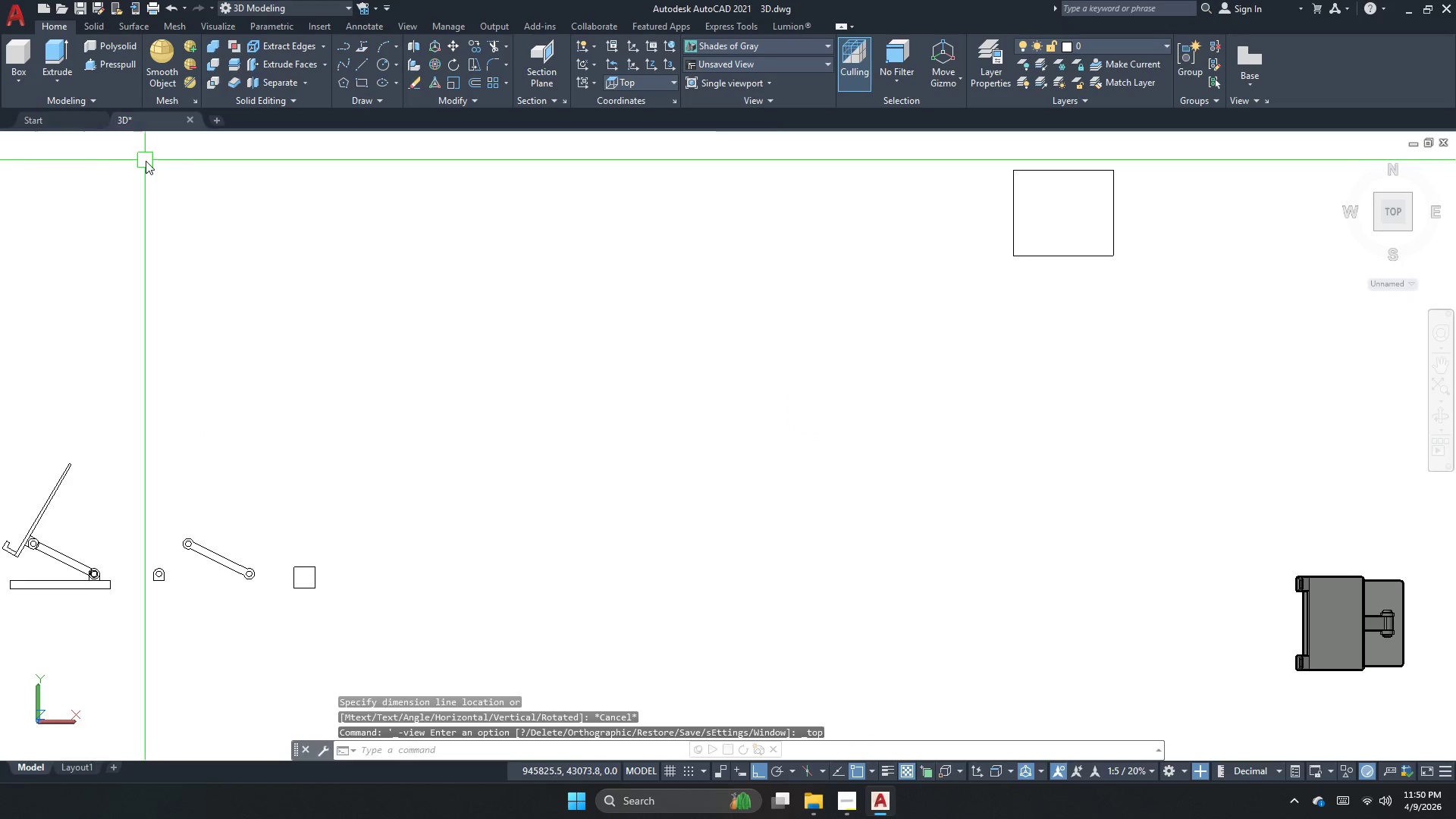 
left_click([83, 146])
 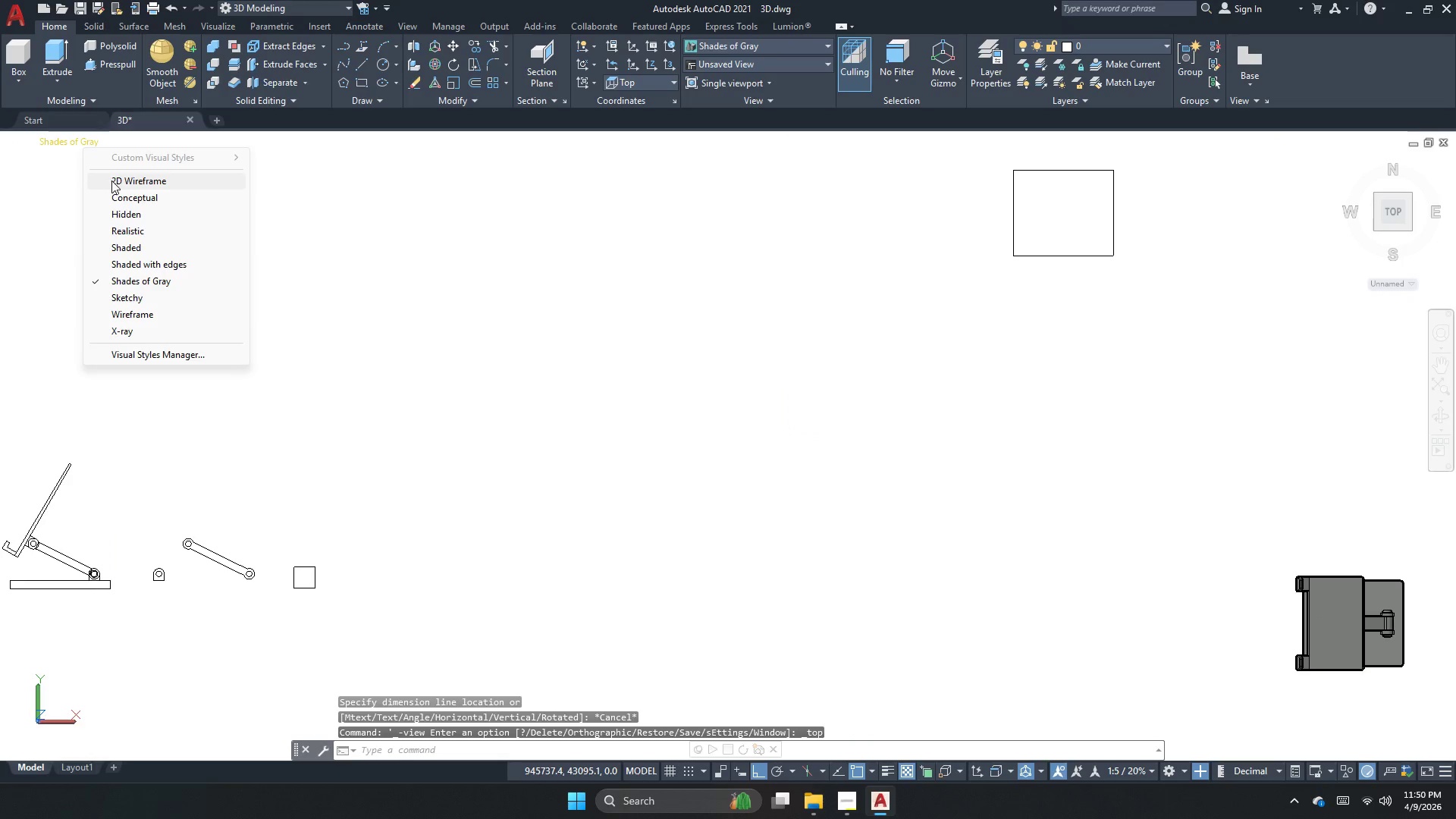 
left_click([111, 180])
 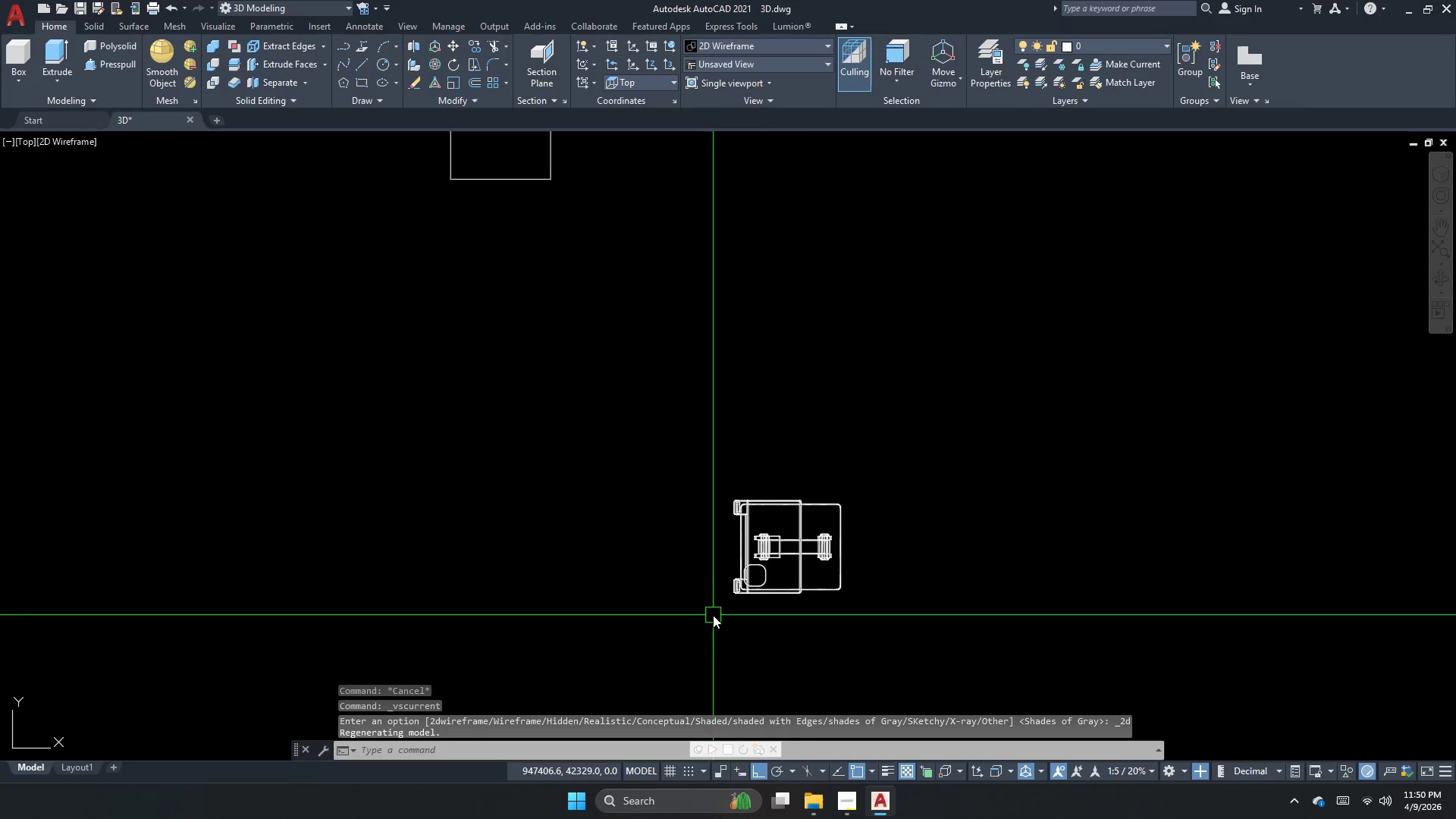 
left_click([736, 608])
 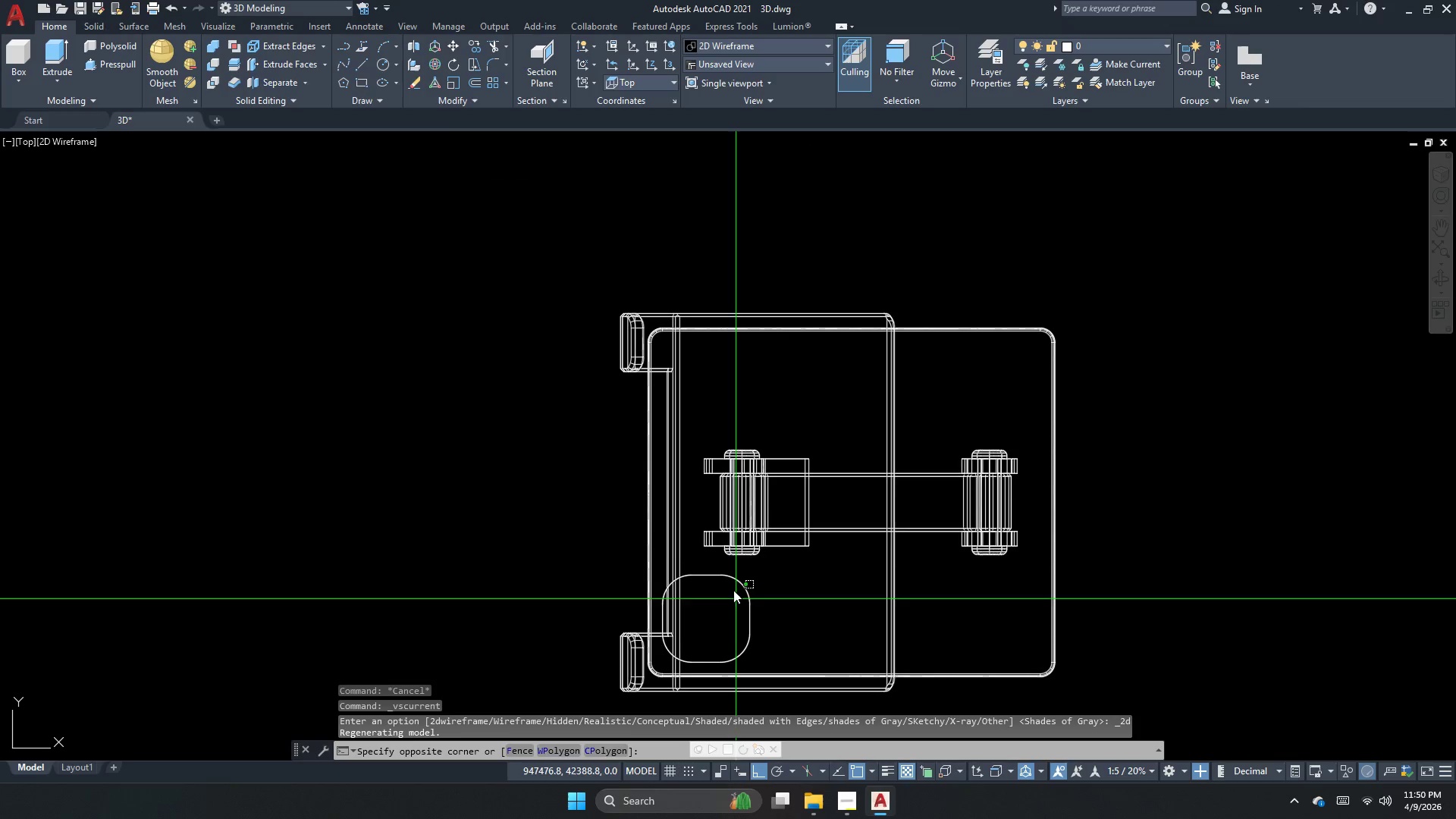 
scroll: coordinate [764, 570], scroll_direction: up, amount: 3.0
 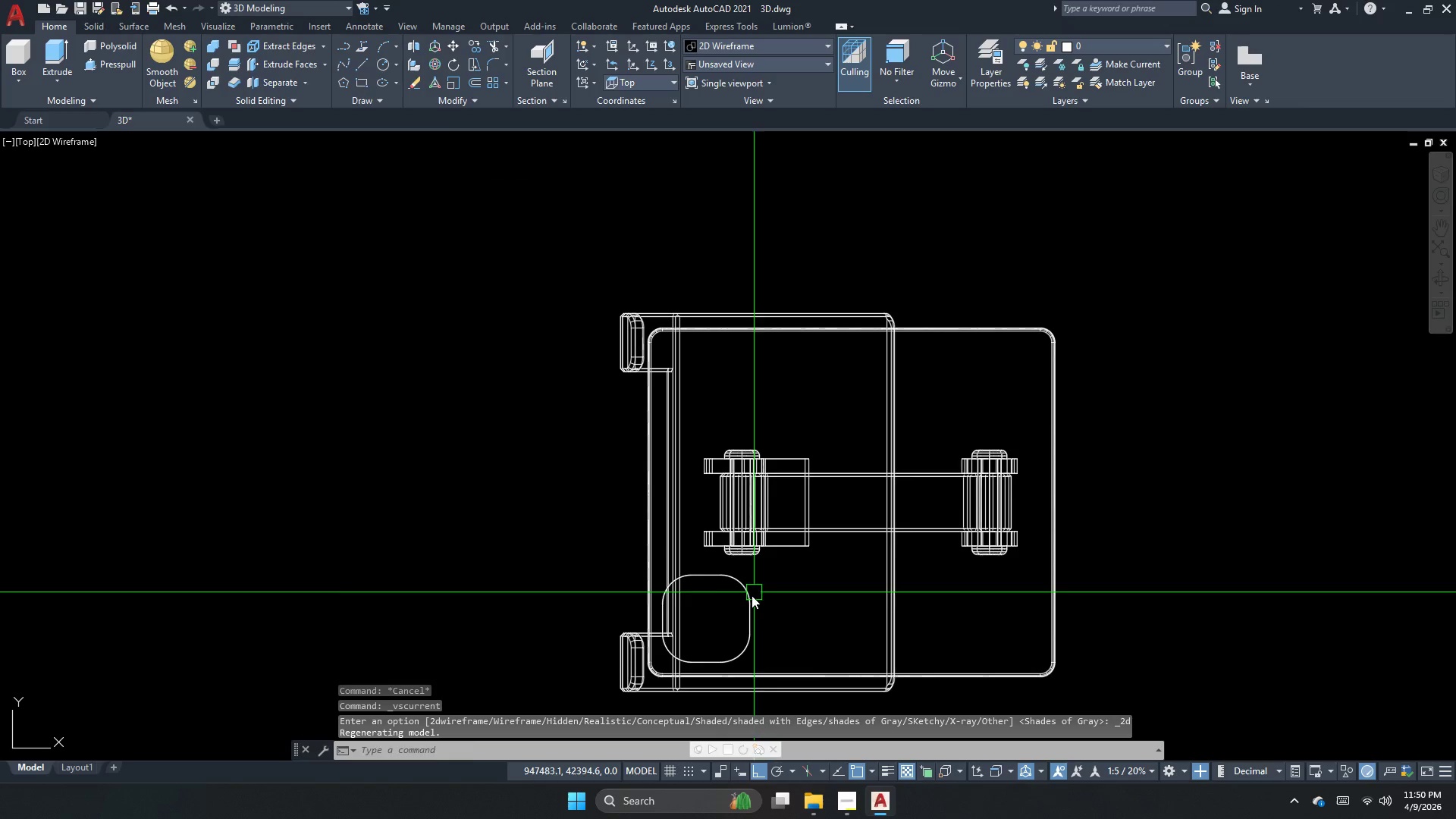 
double_click([730, 568])
 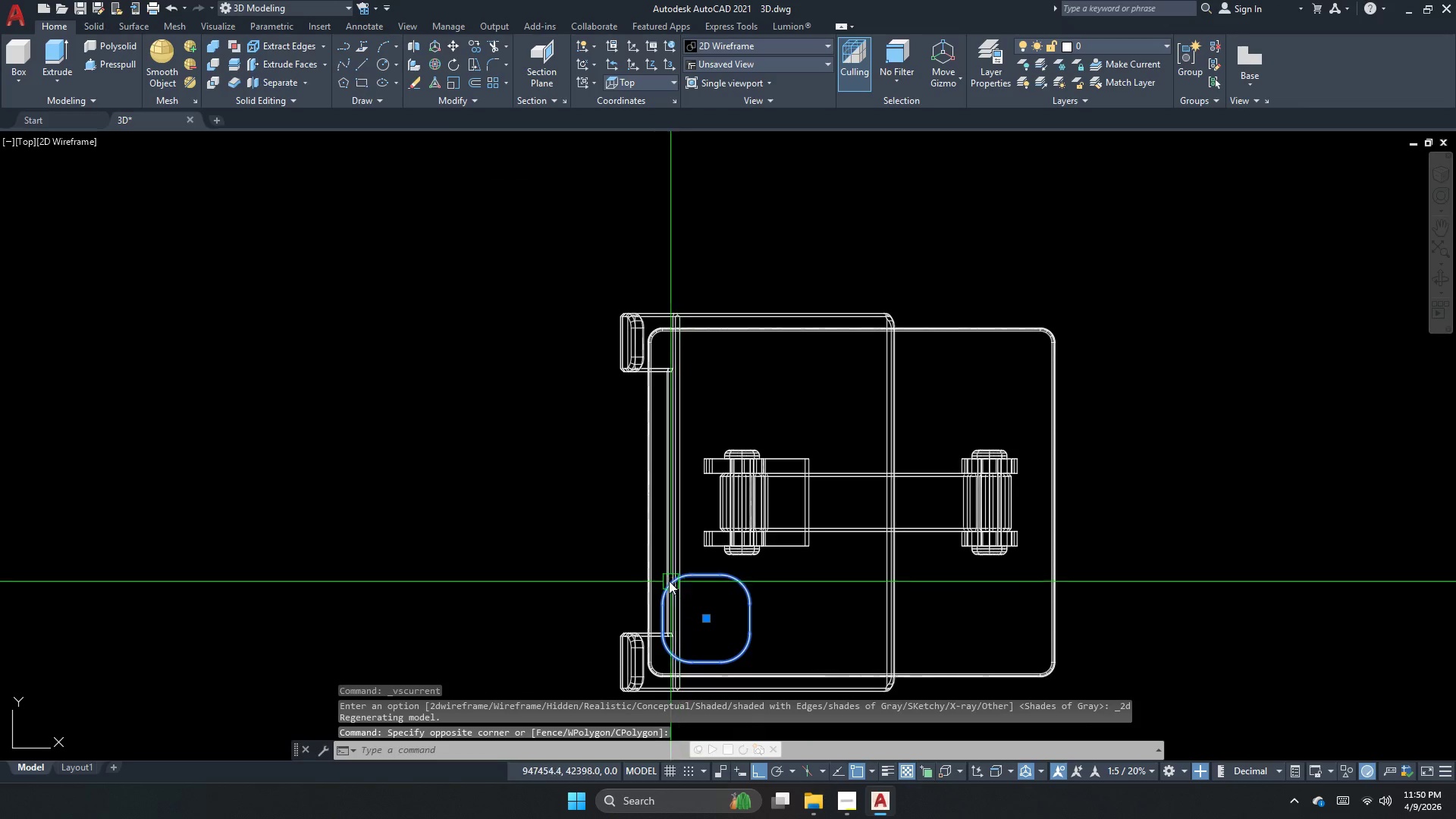 
type(mi )
 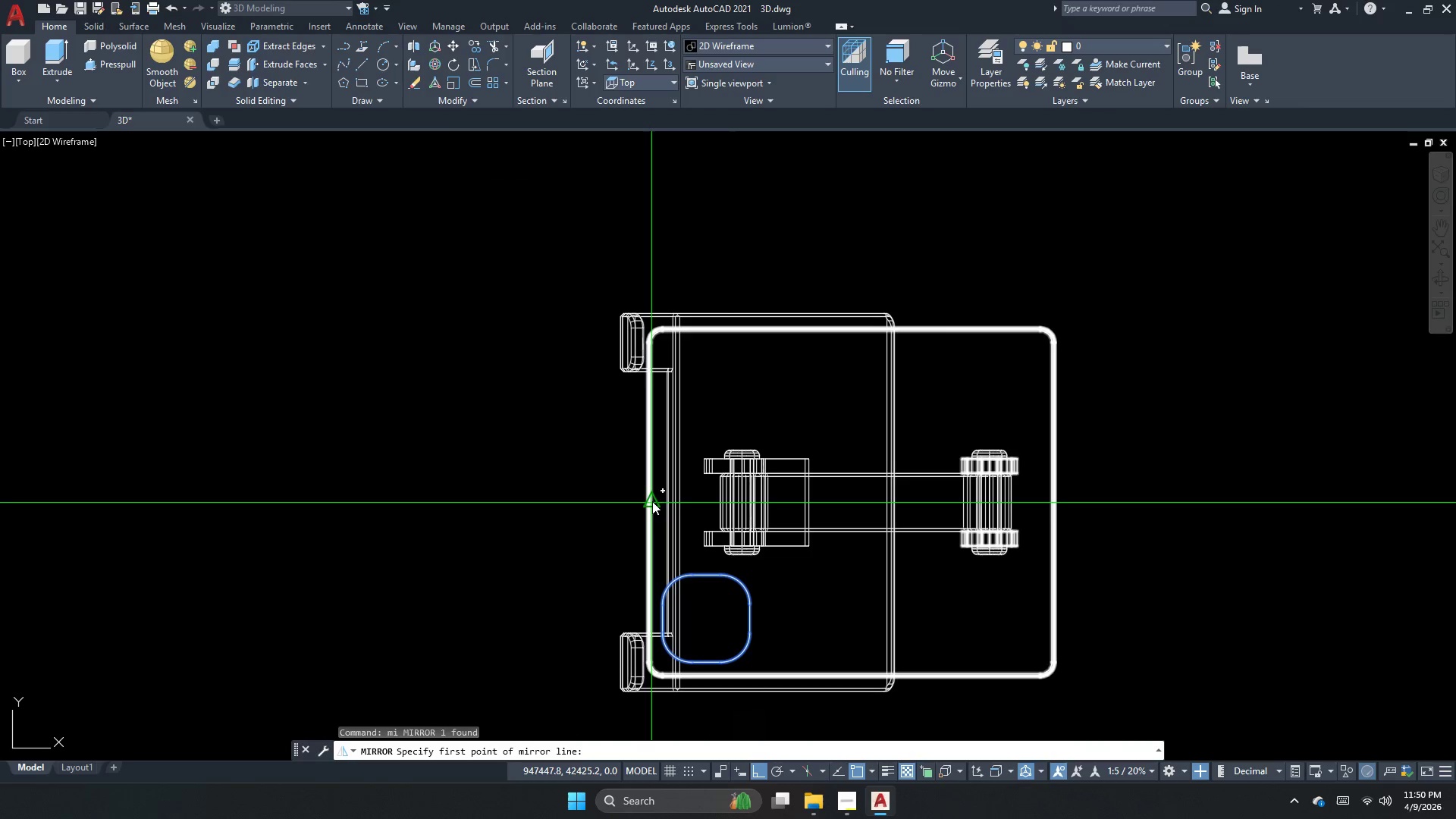 
left_click([617, 508])
 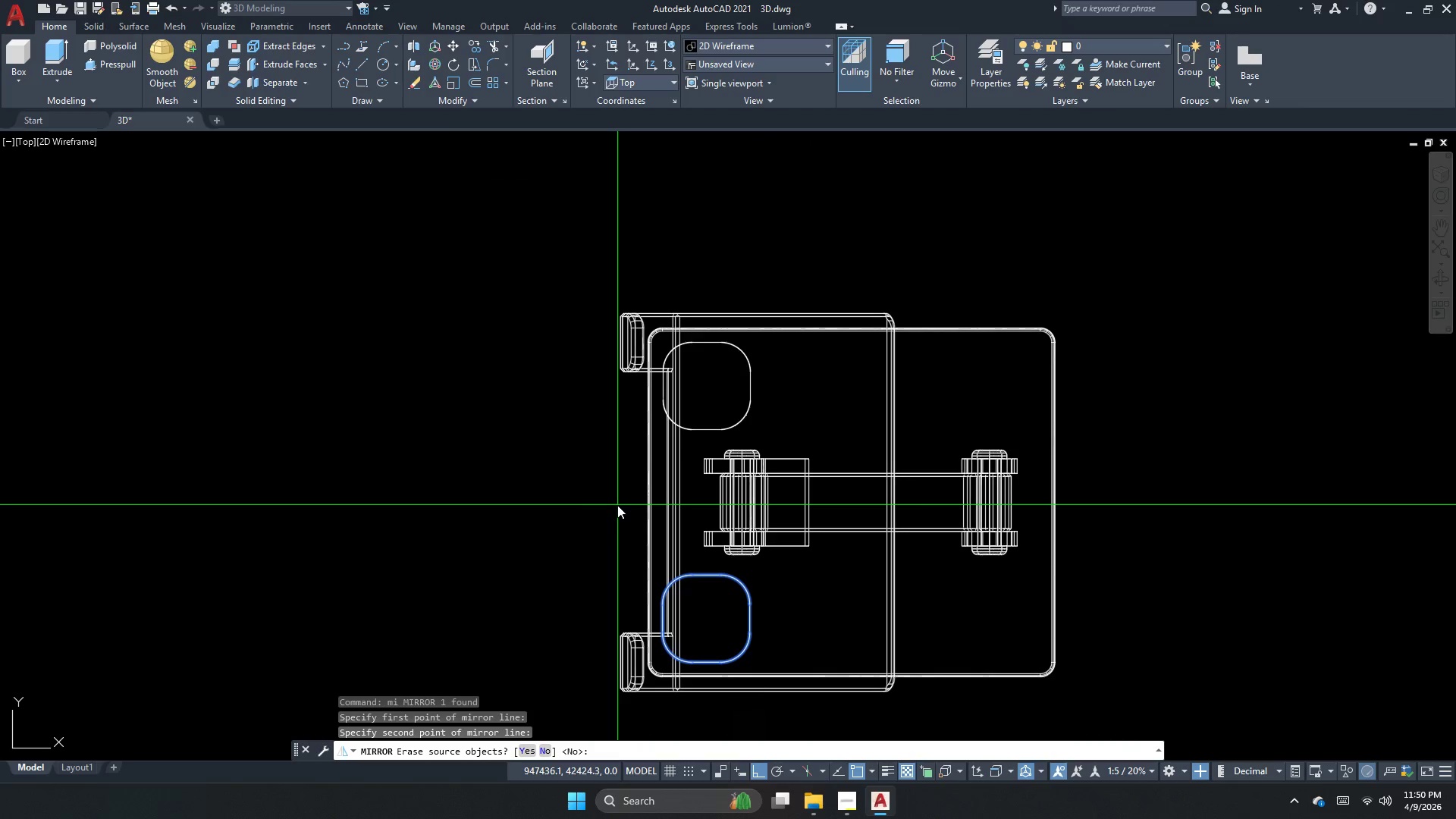 
key(N)
 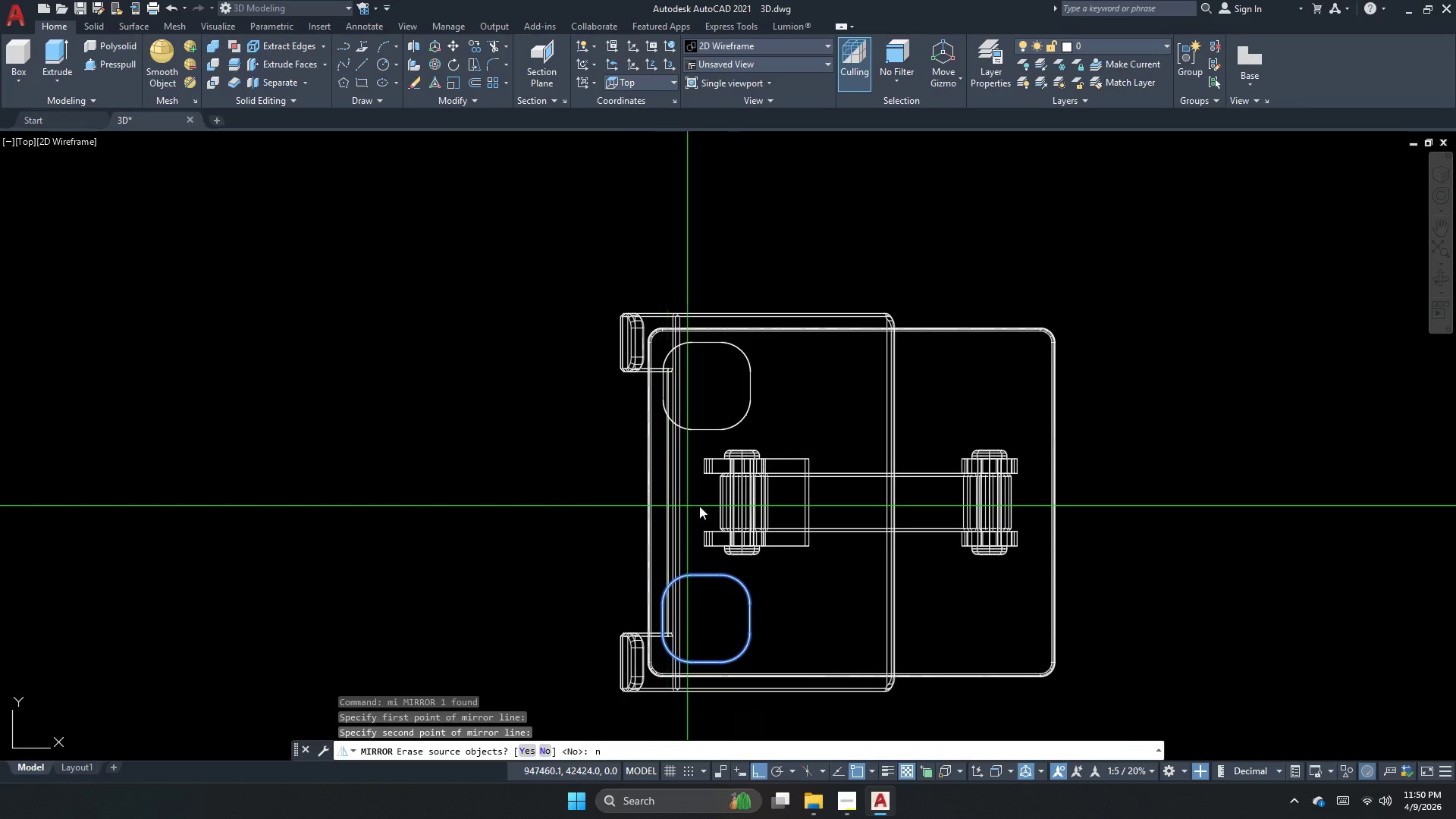 
key(Space)
 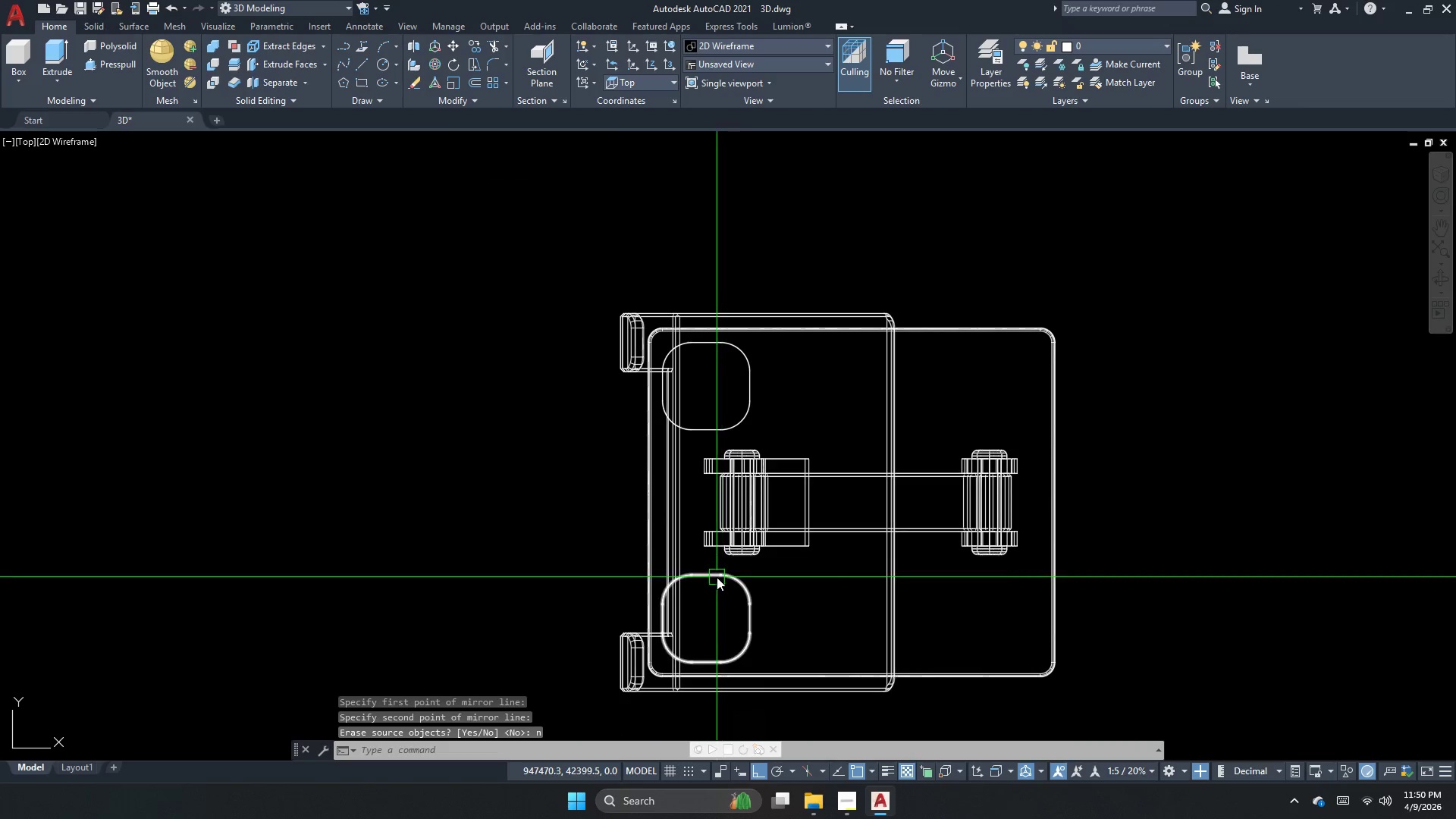 
left_click([717, 577])
 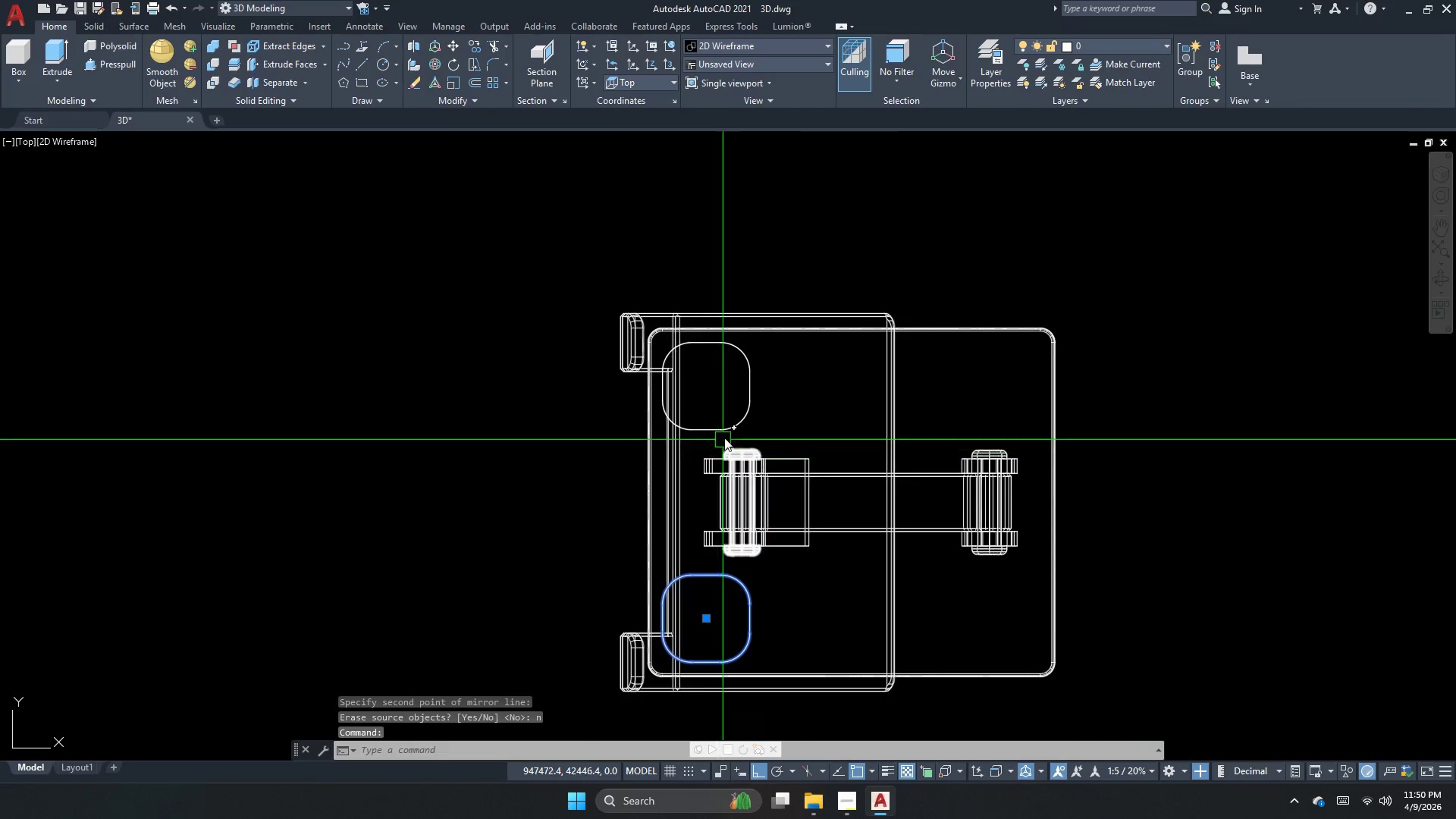 
left_click([726, 430])
 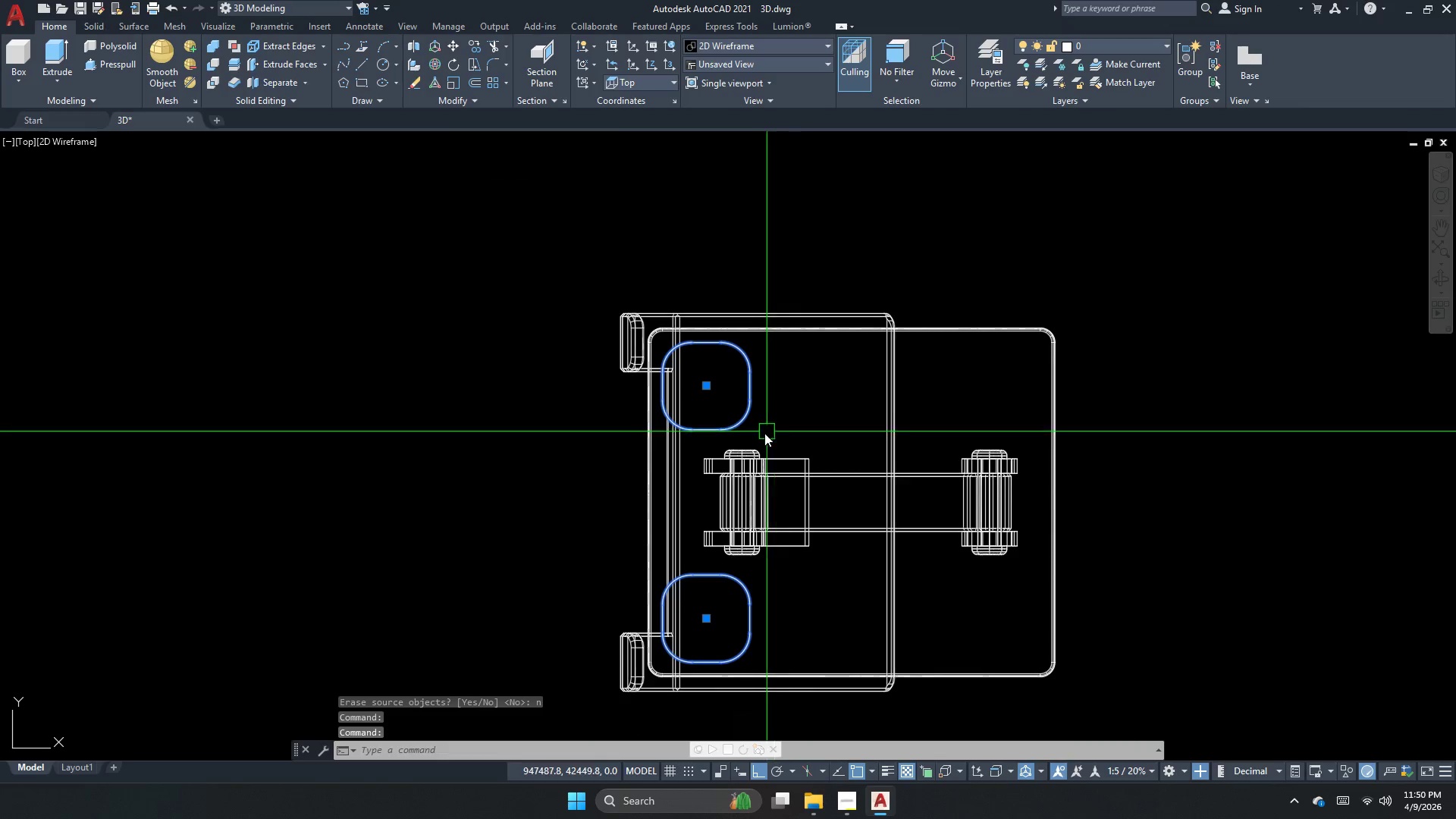 
type(mi  )
 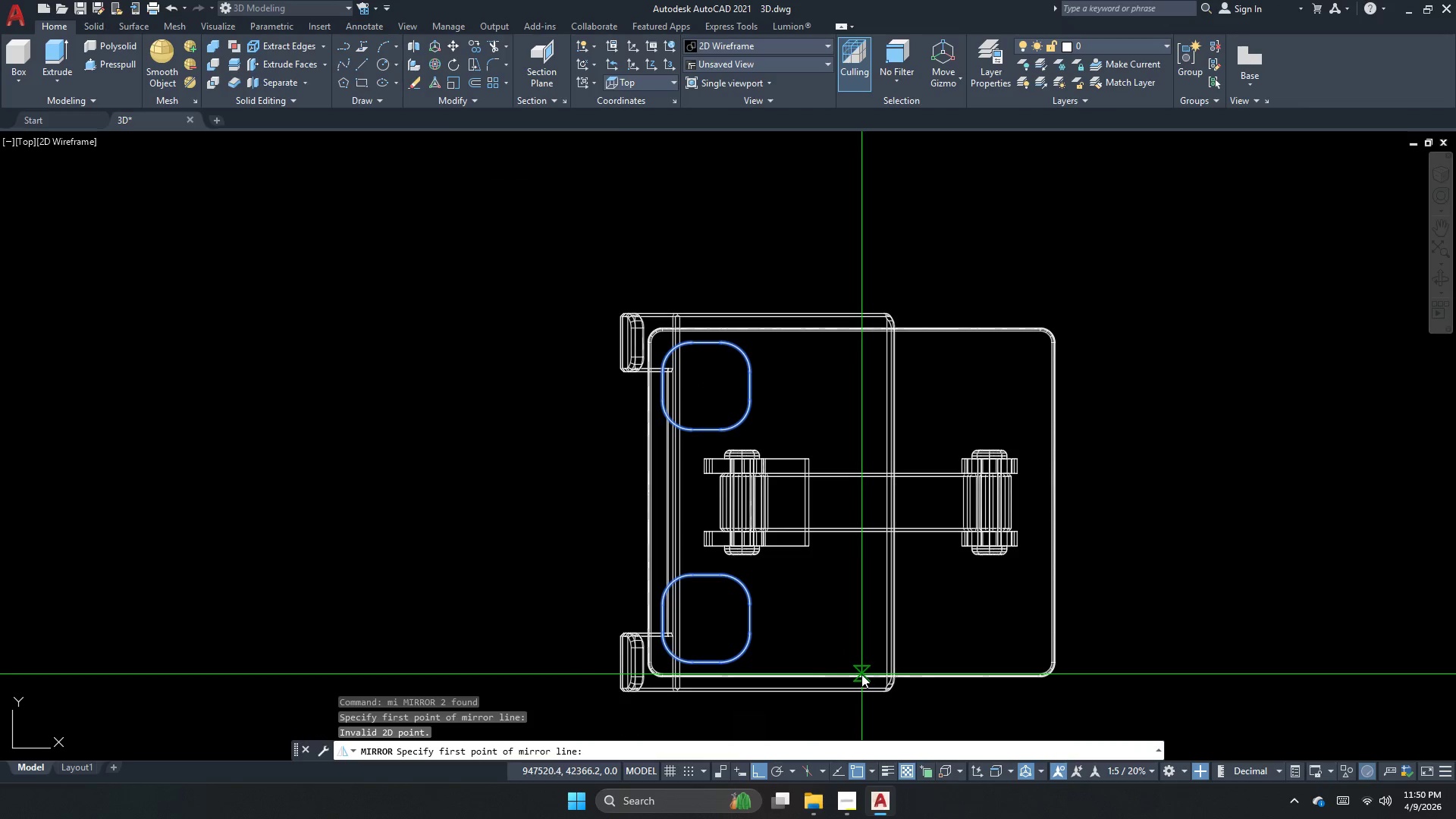 
left_click_drag(start_coordinate=[854, 673], to_coordinate=[850, 660])
 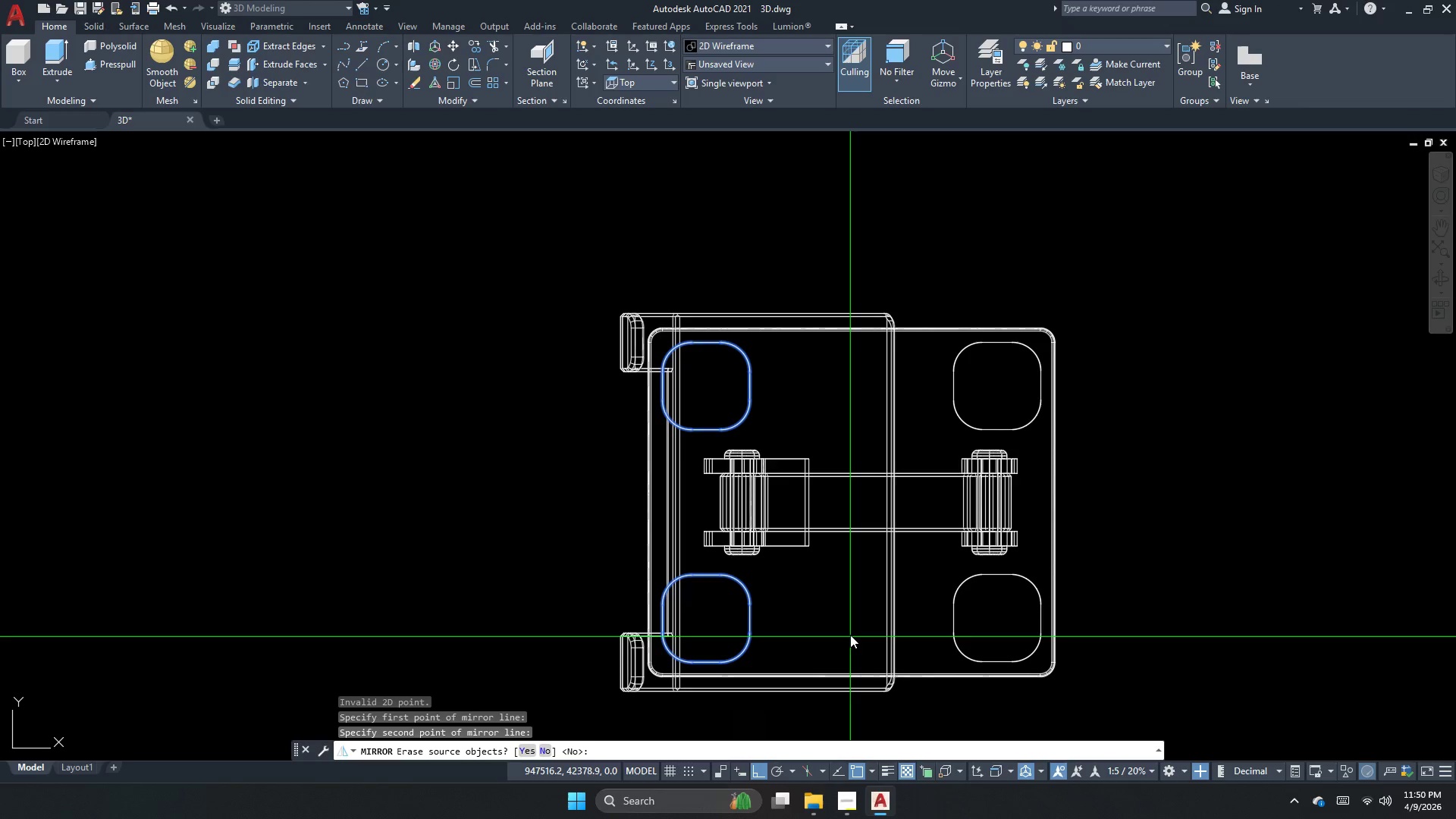 
key(N)
 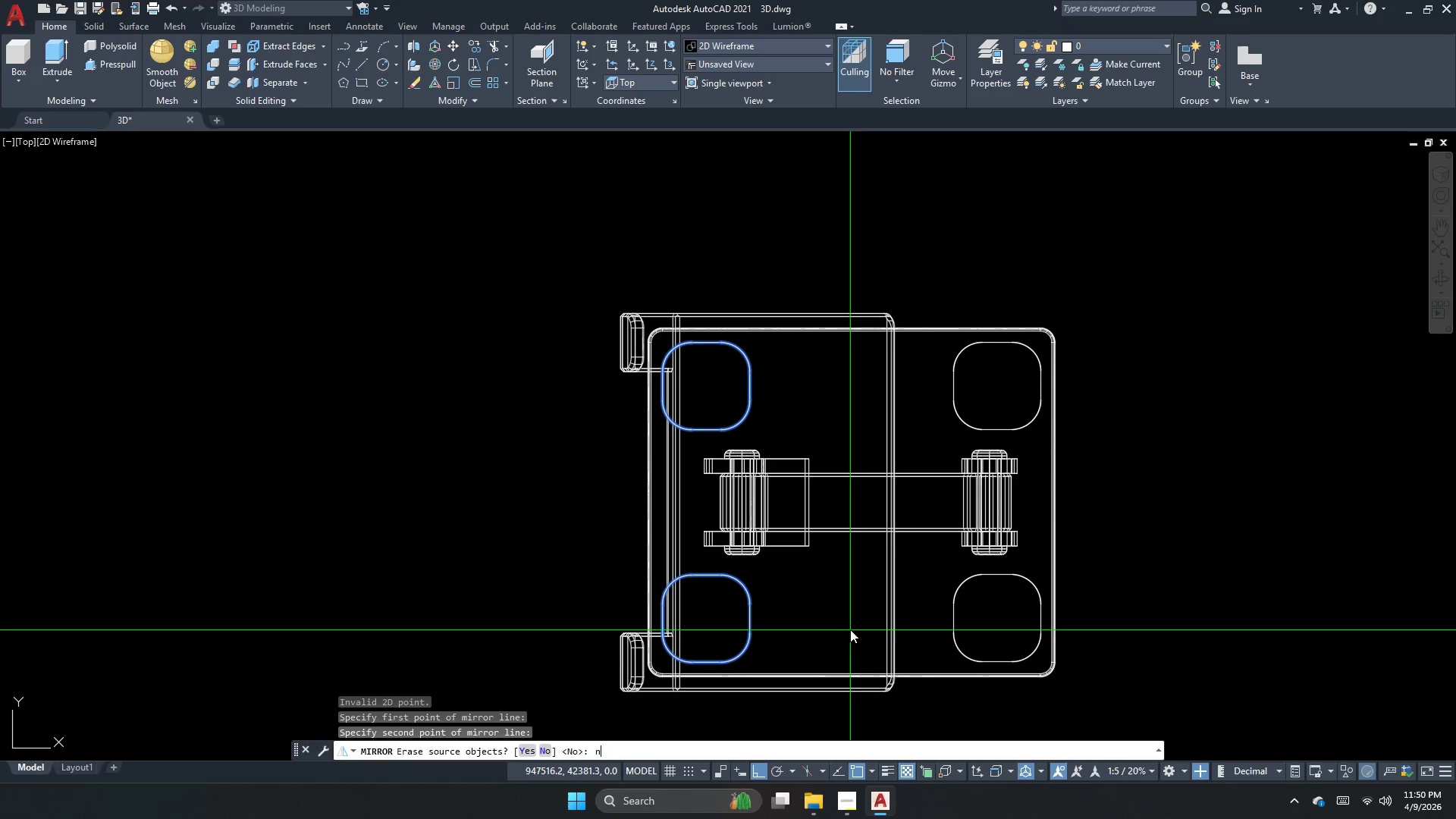 
key(Space)
 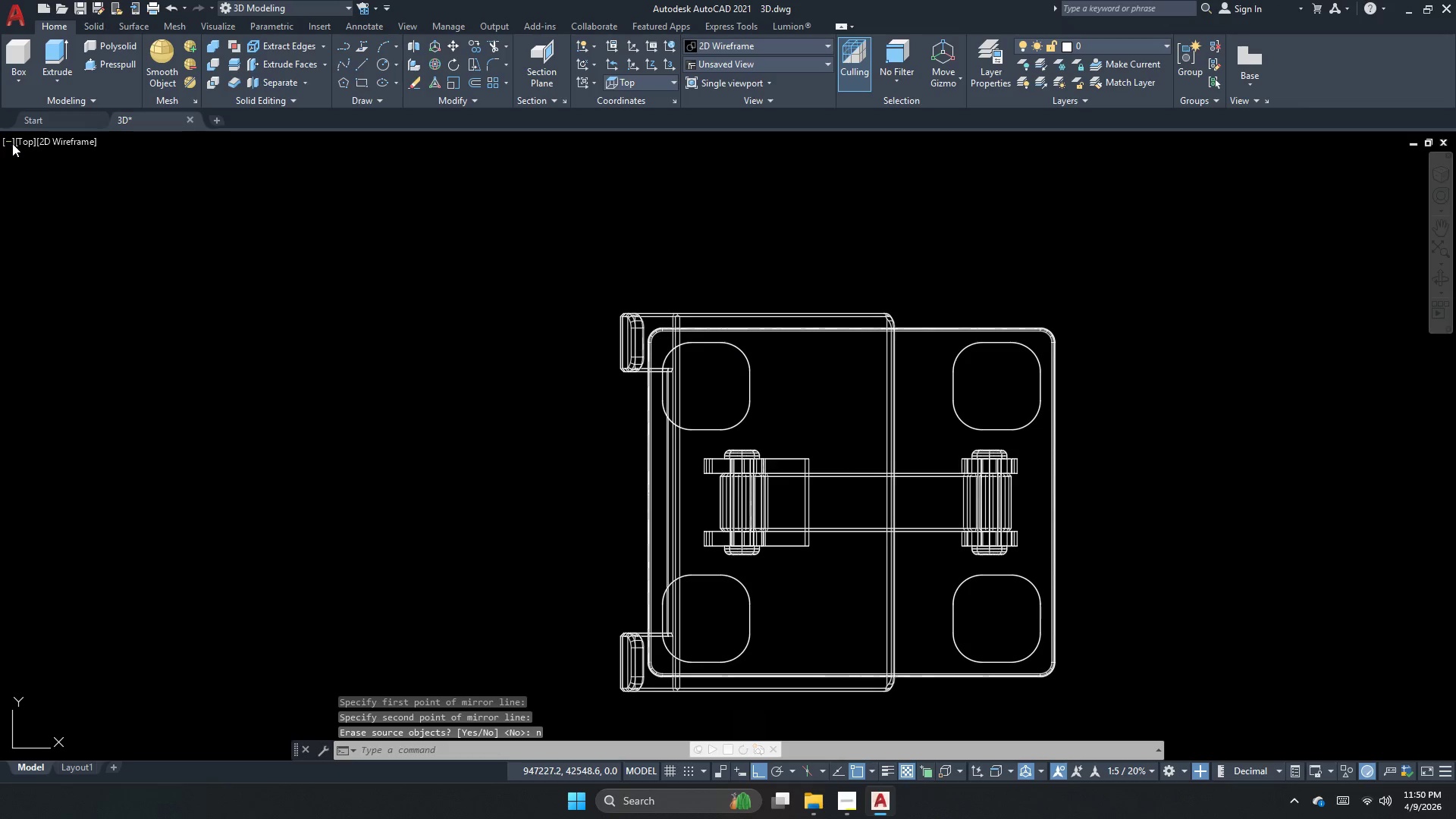 
left_click([20, 148])
 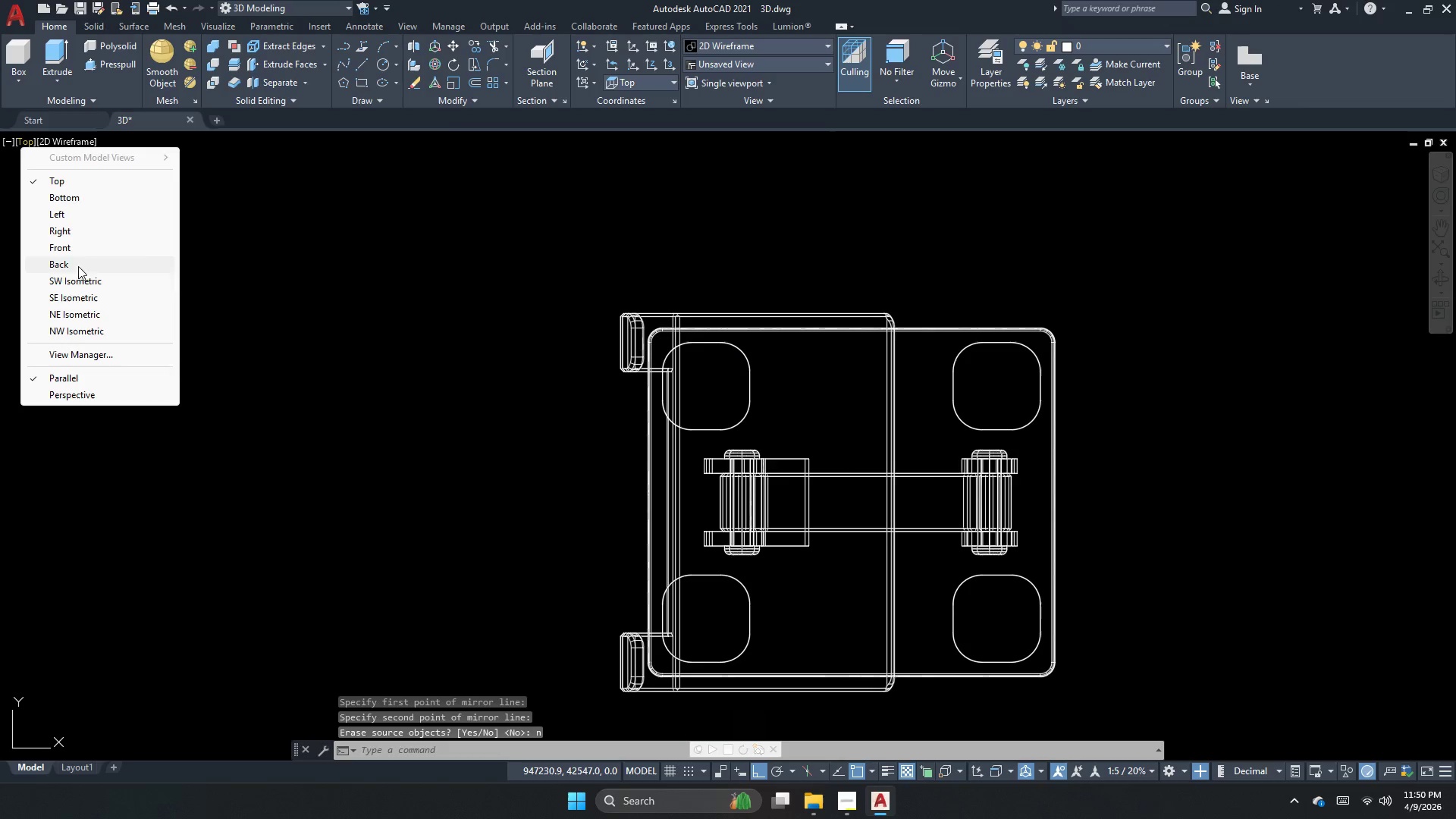 
left_click([79, 278])
 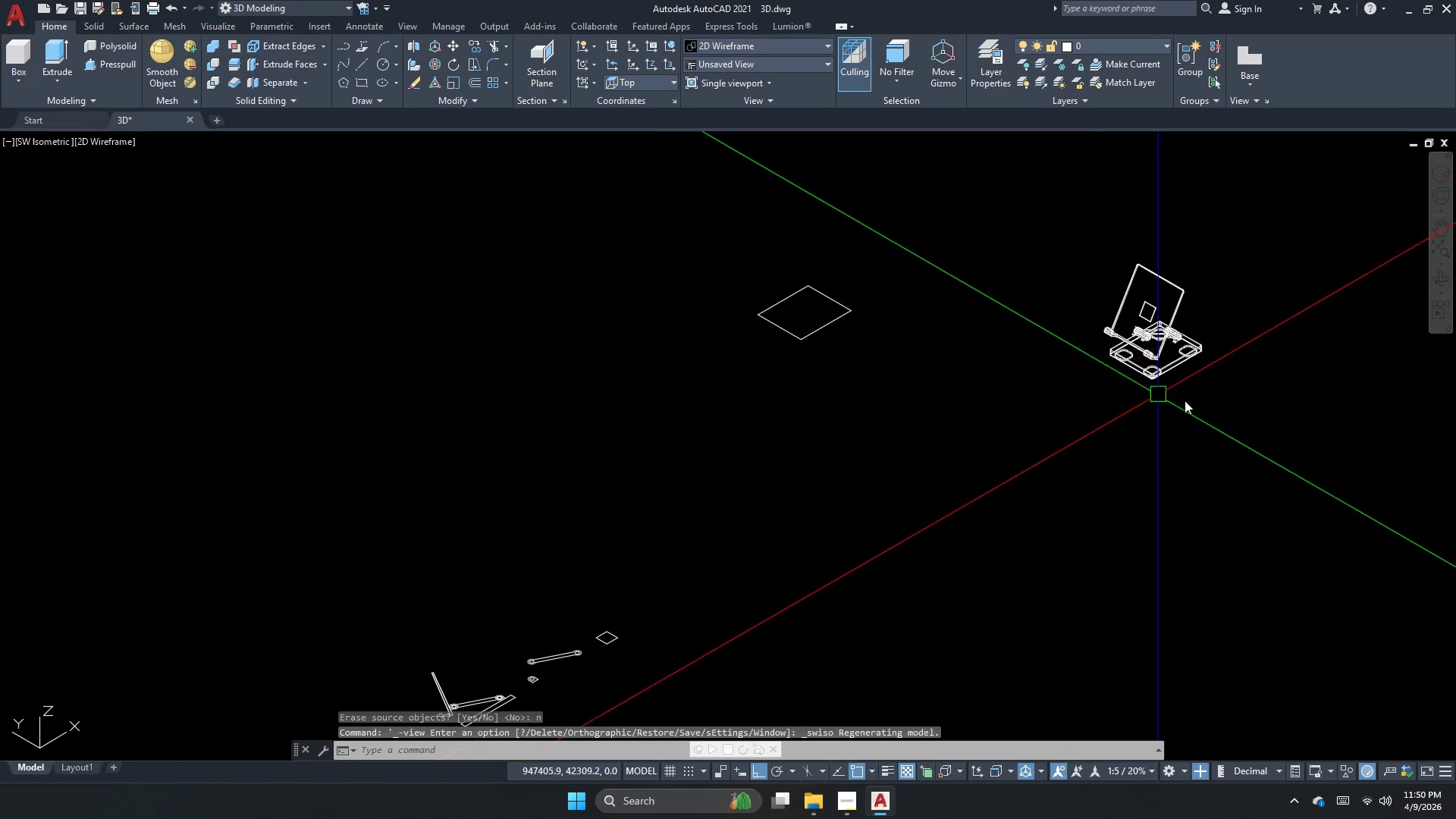 
scroll: coordinate [1190, 280], scroll_direction: up, amount: 4.0
 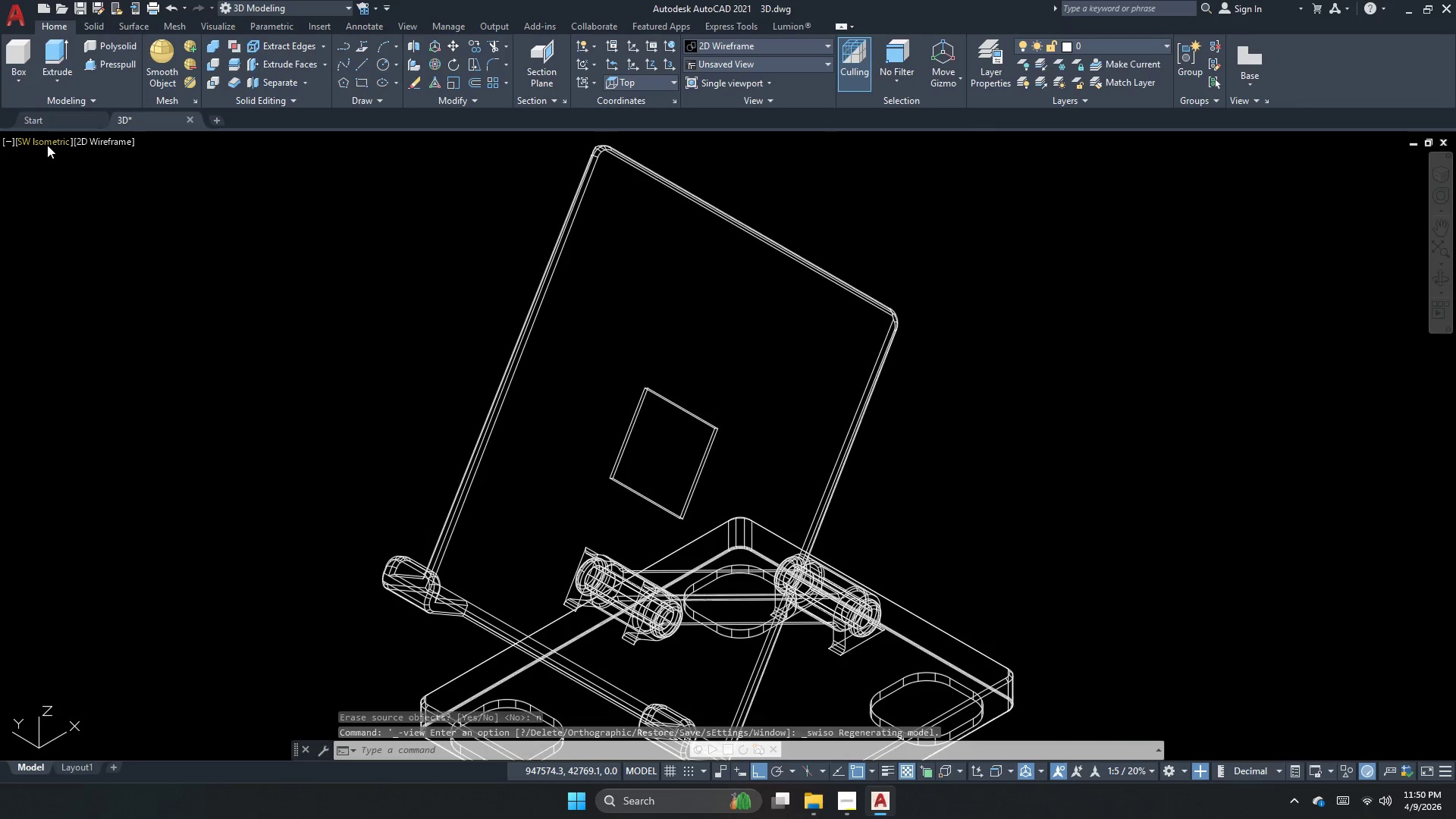 
left_click([7, 148])
 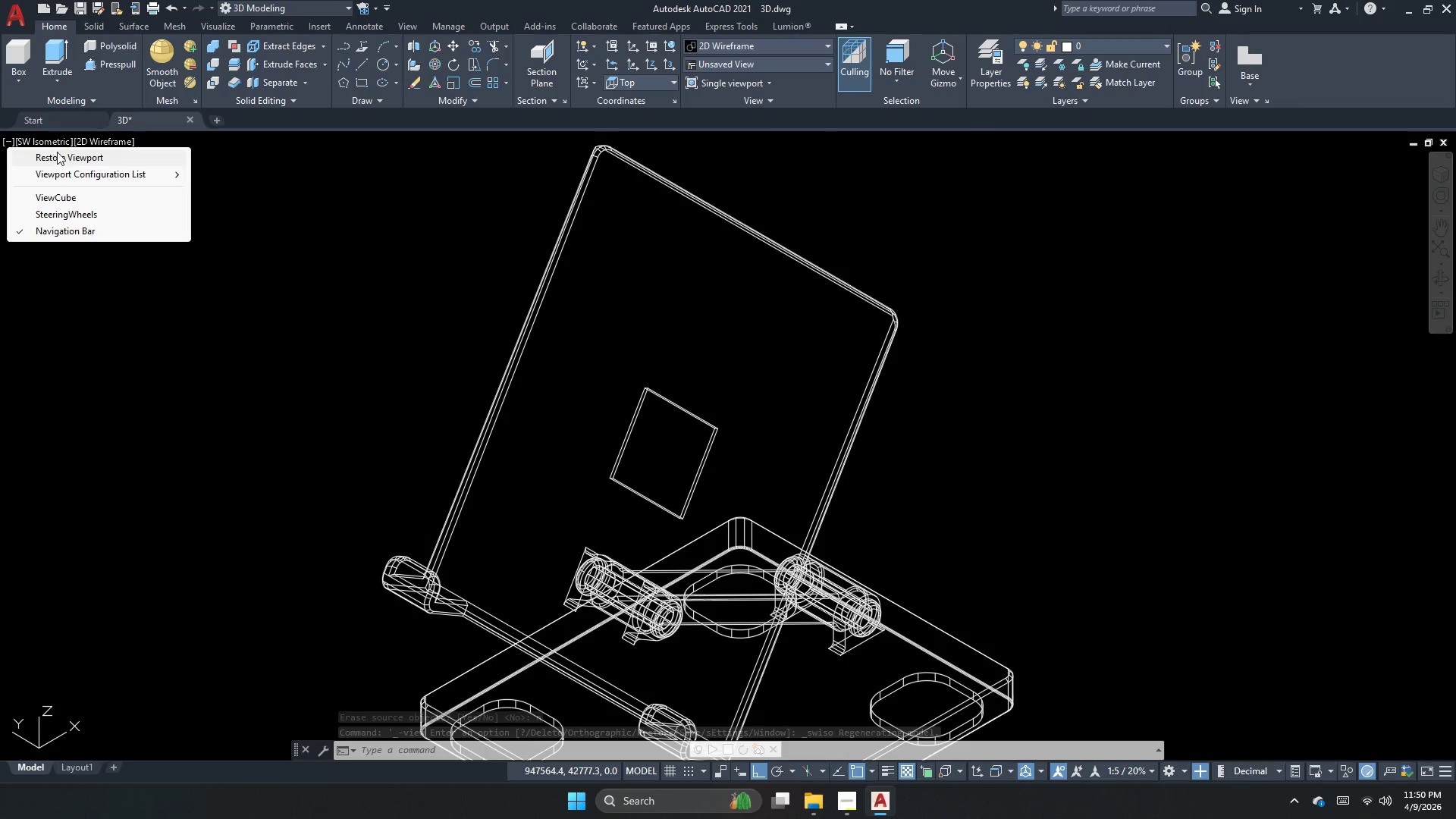 
key(Escape)
 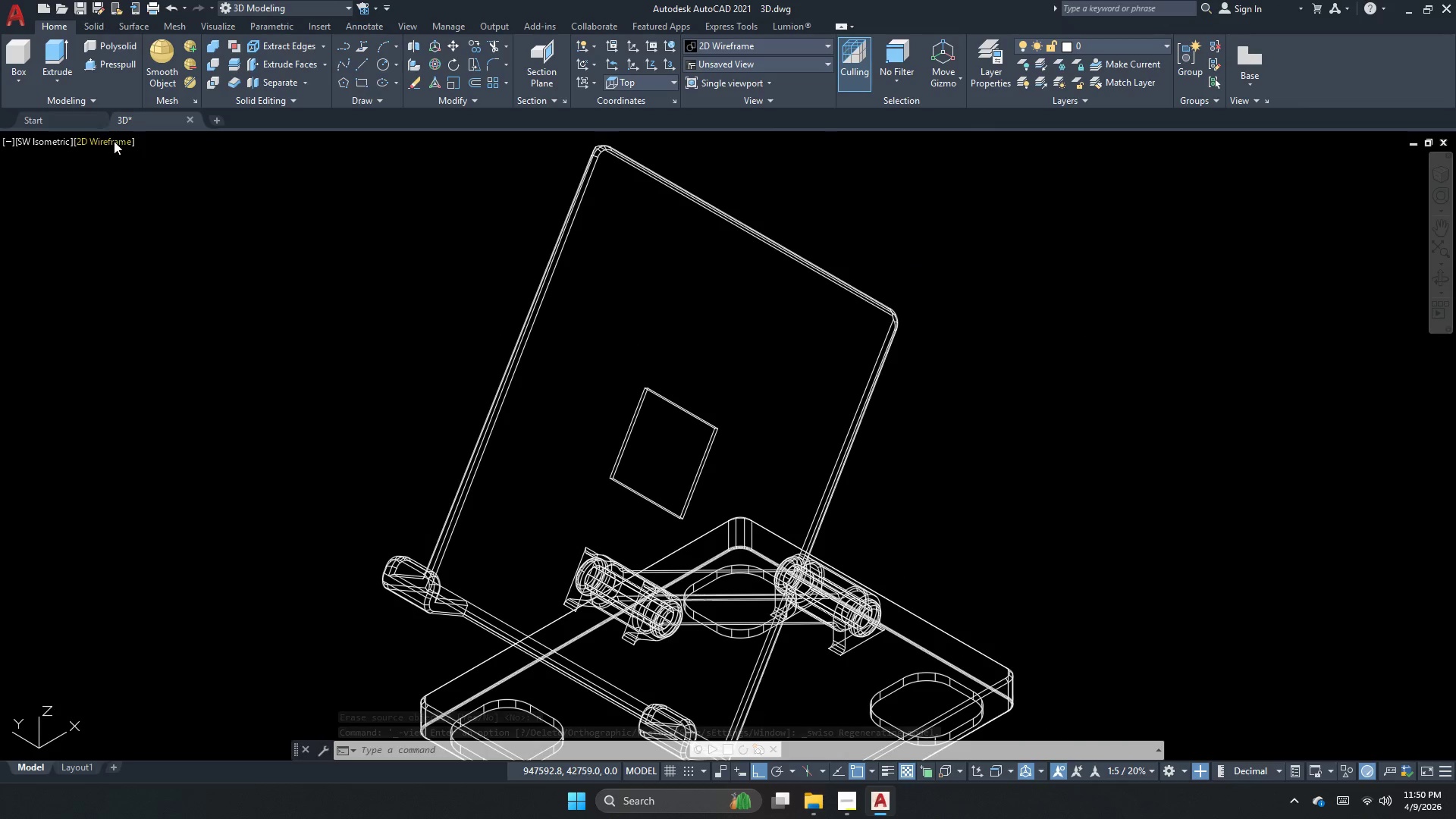 
left_click([114, 141])
 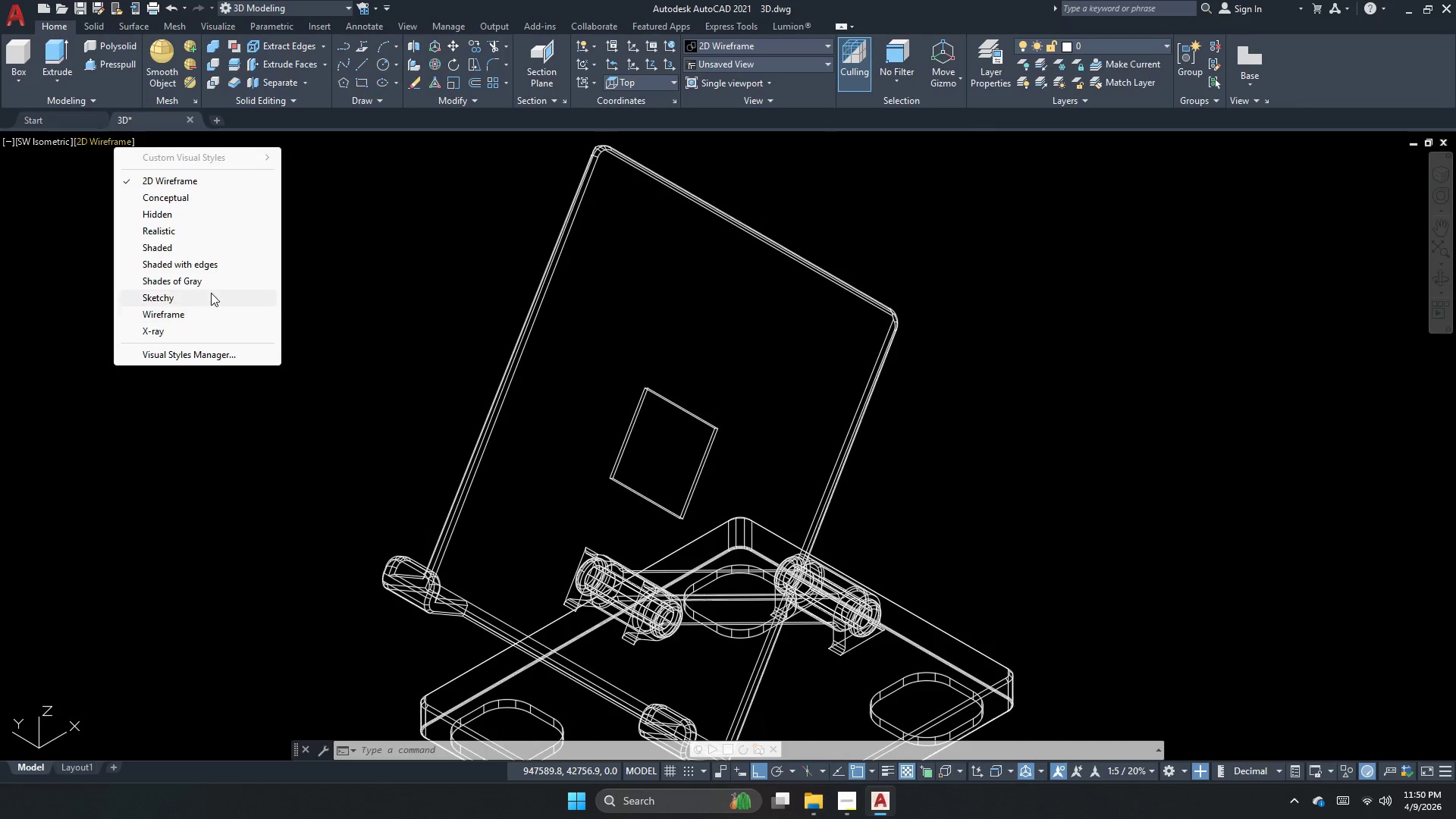 
left_click([211, 281])
 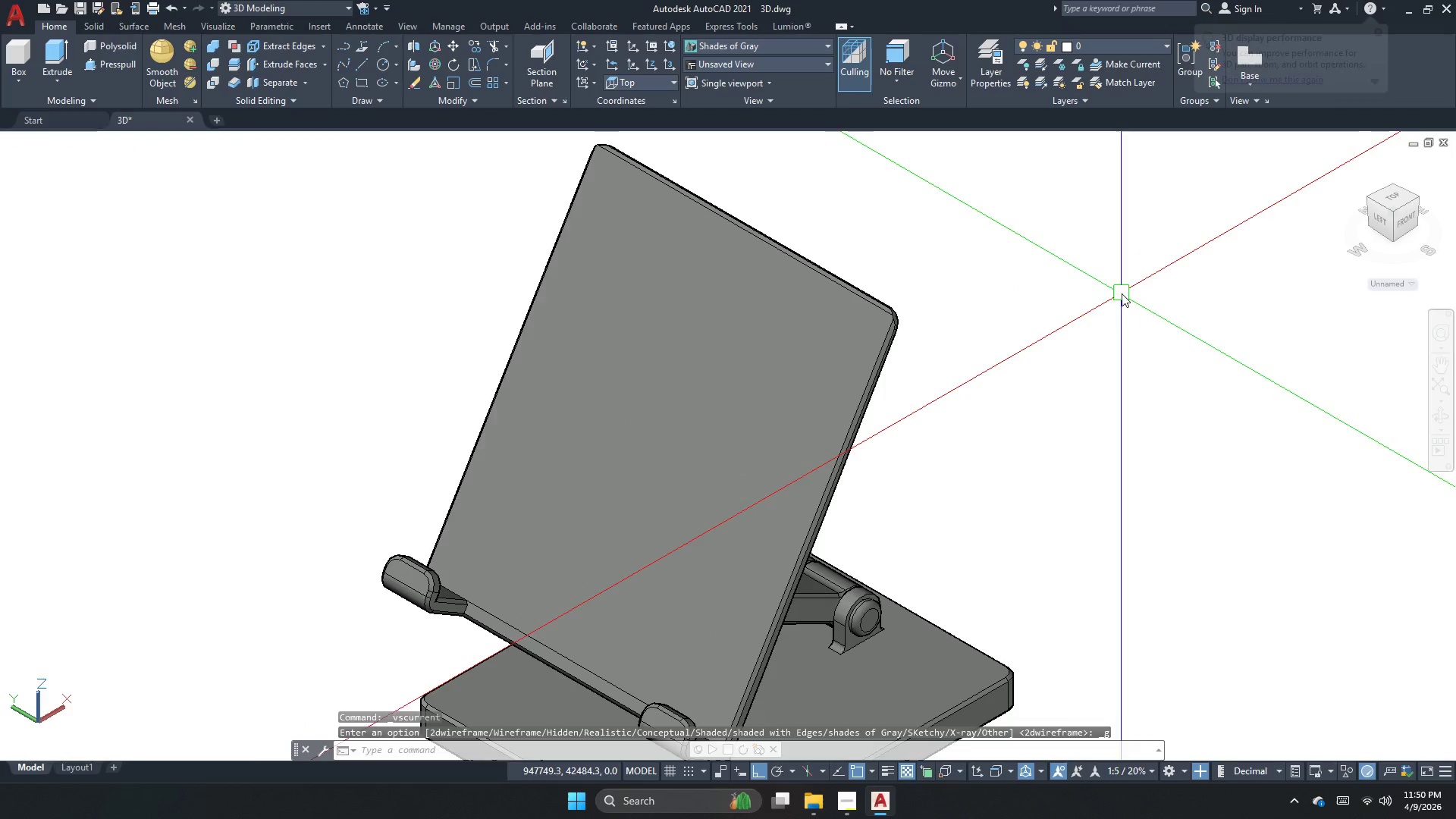 
scroll: coordinate [987, 479], scroll_direction: up, amount: 3.0
 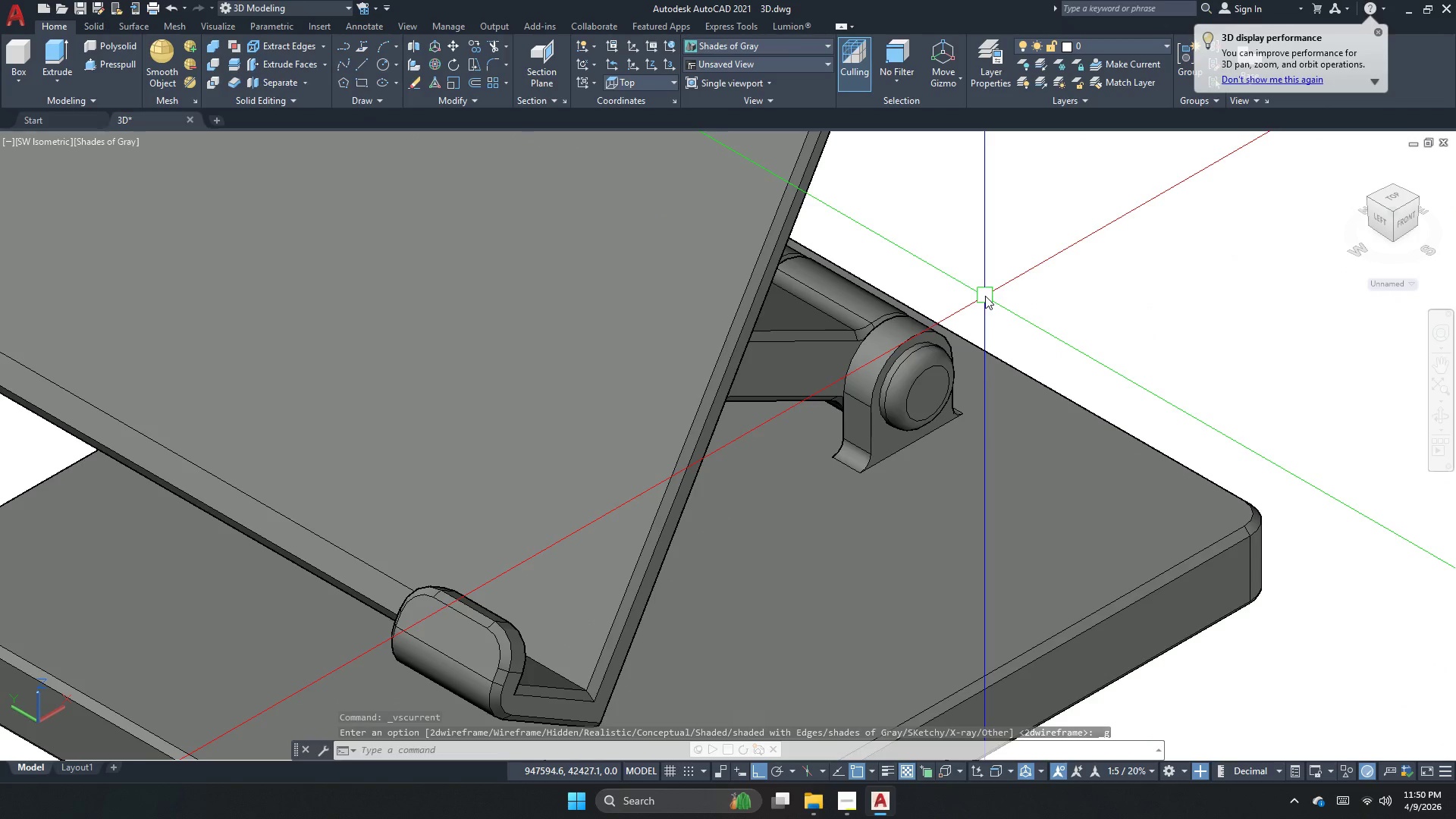 
scroll: coordinate [740, 618], scroll_direction: down, amount: 1.0
 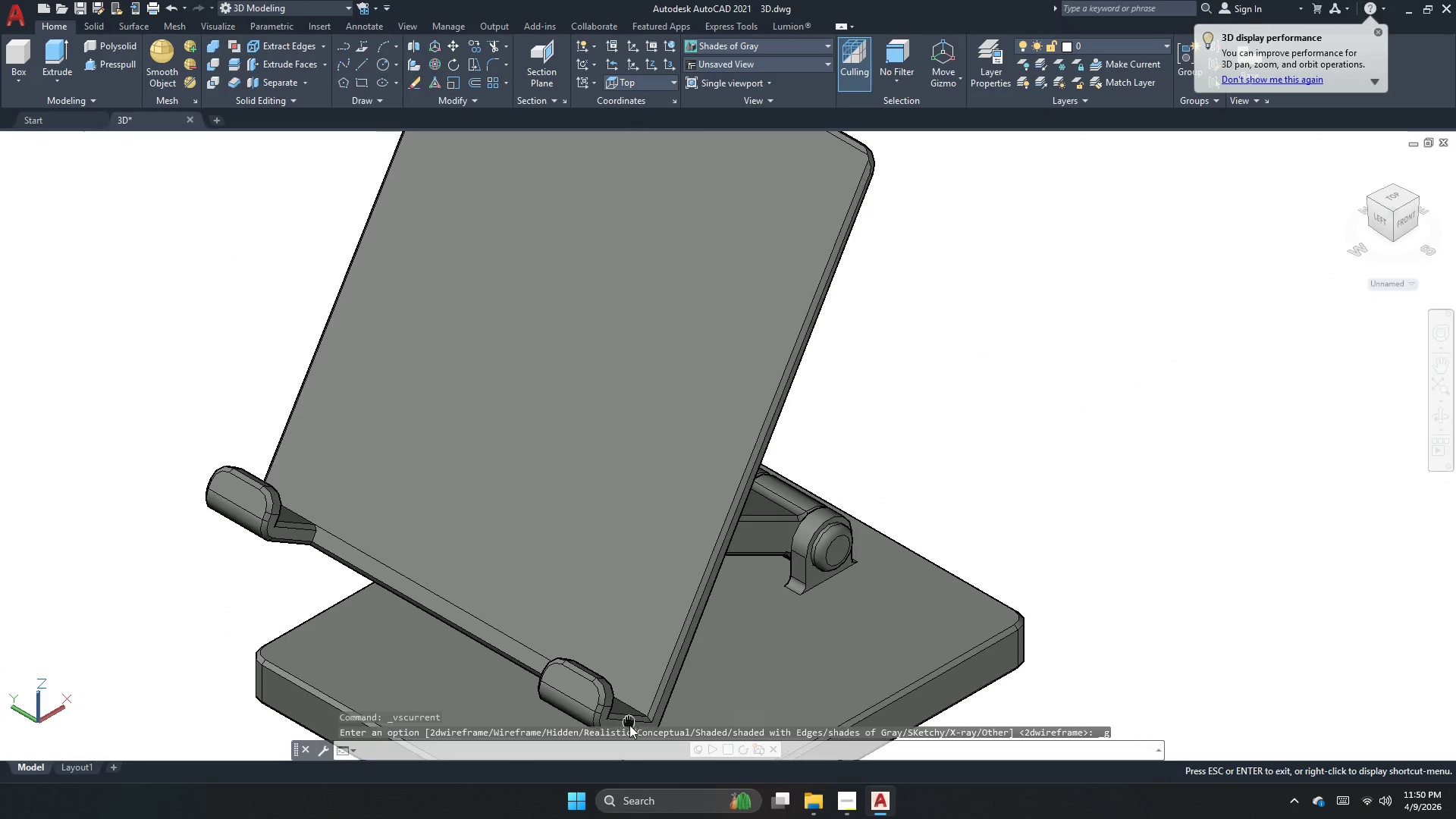 
scroll: coordinate [648, 601], scroll_direction: up, amount: 2.0
 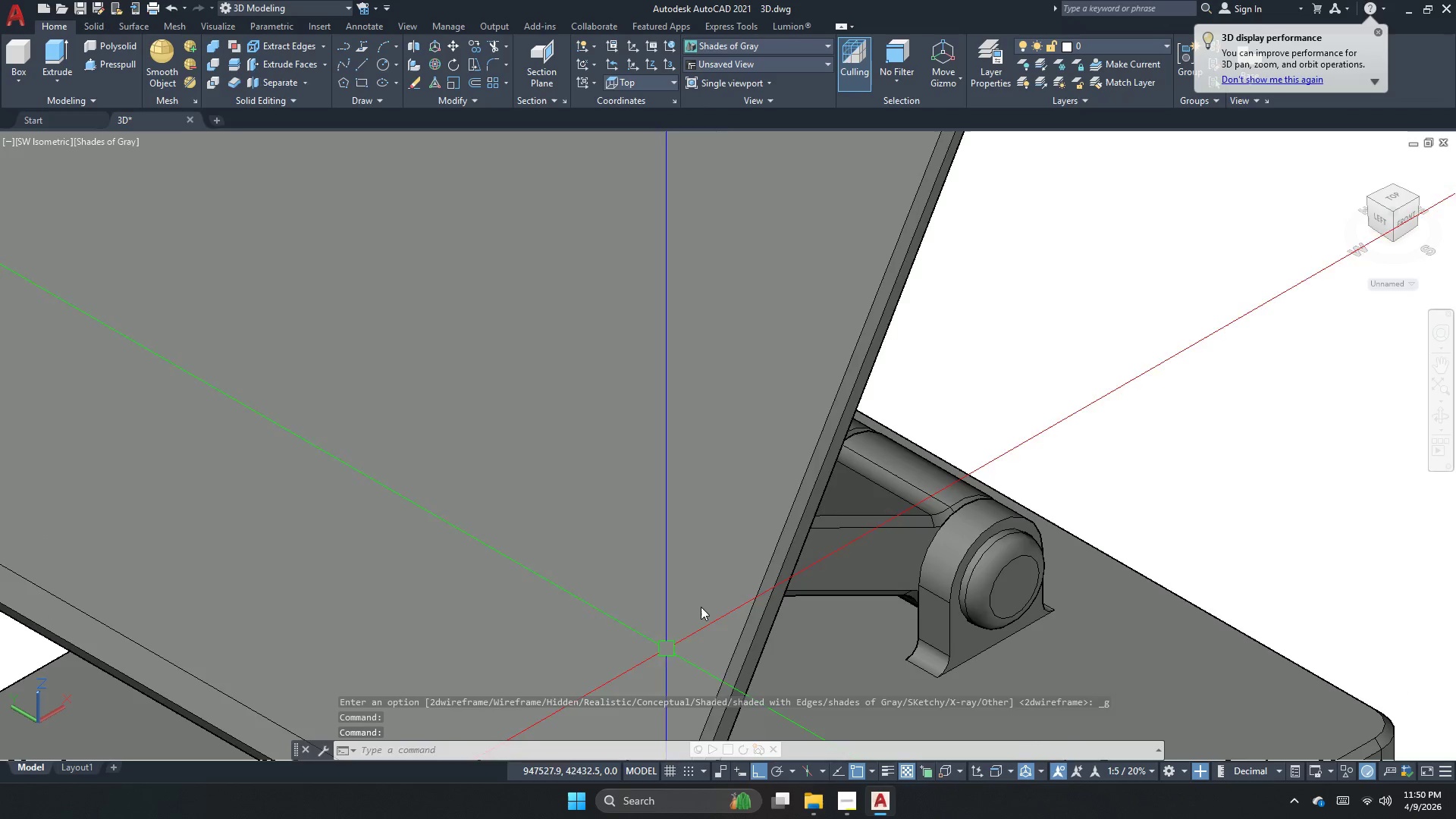 
scroll: coordinate [730, 542], scroll_direction: none, amount: 0.0
 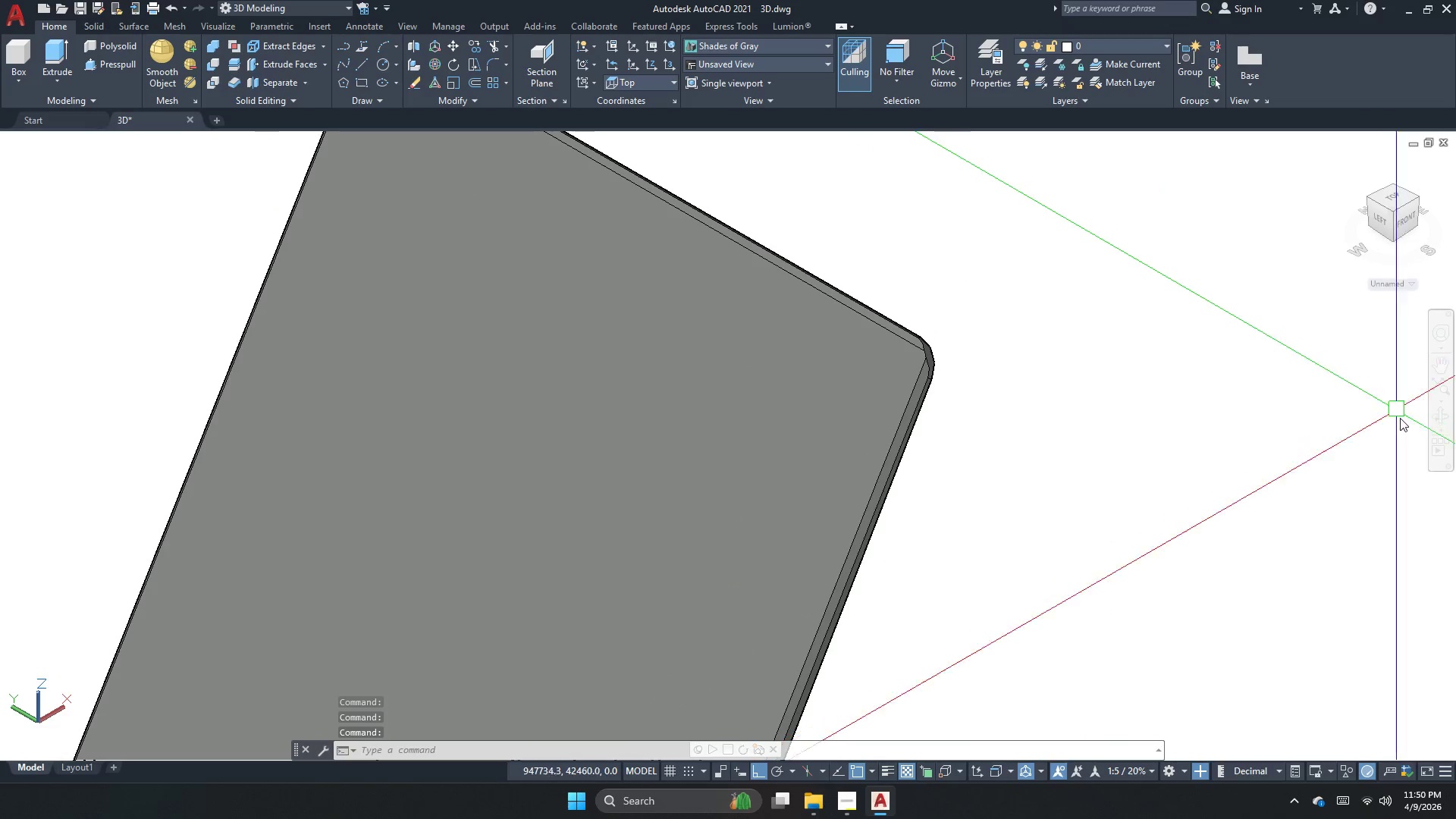 
left_click([1449, 419])
 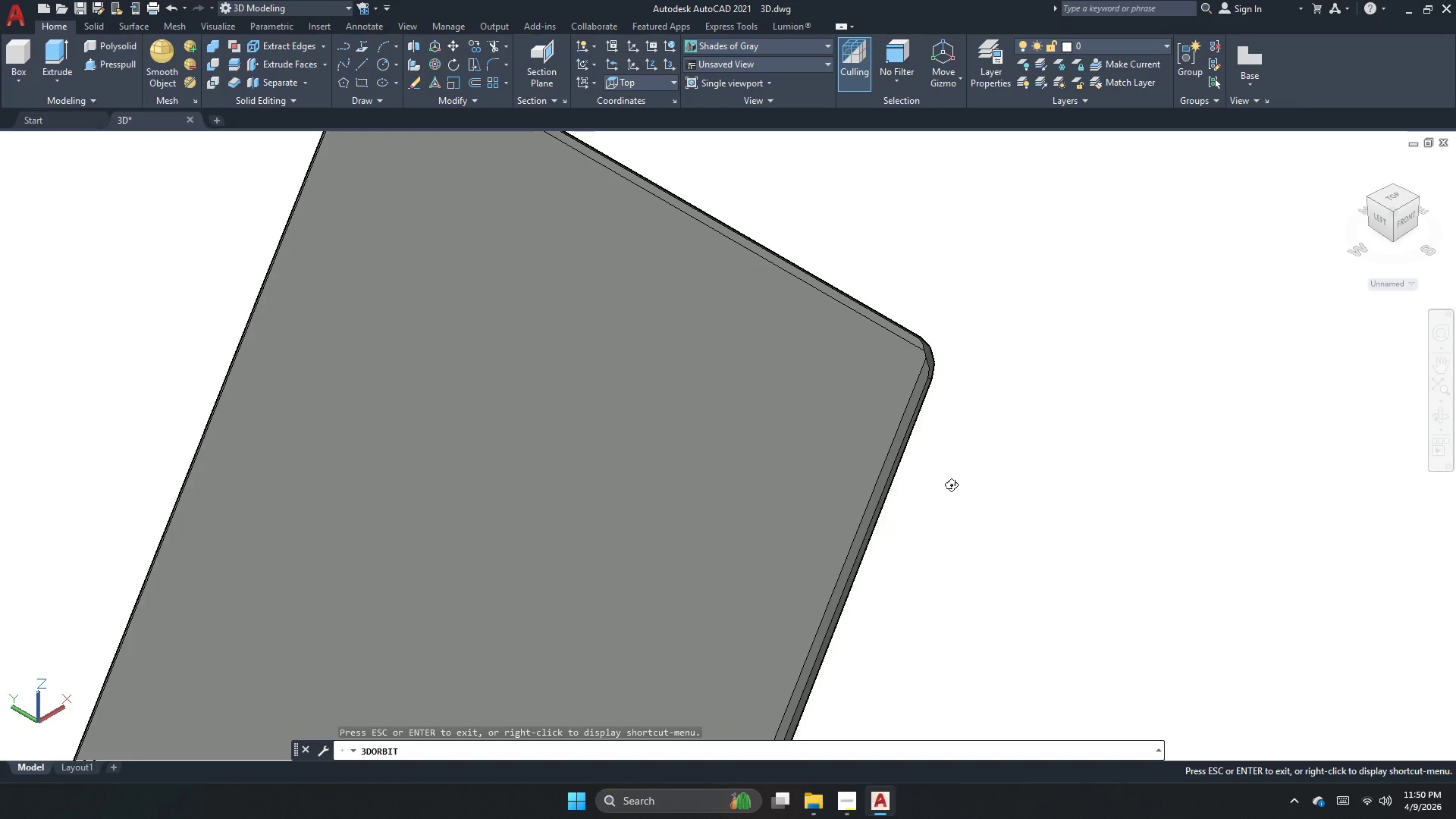 
left_click_drag(start_coordinate=[918, 613], to_coordinate=[767, 507])
 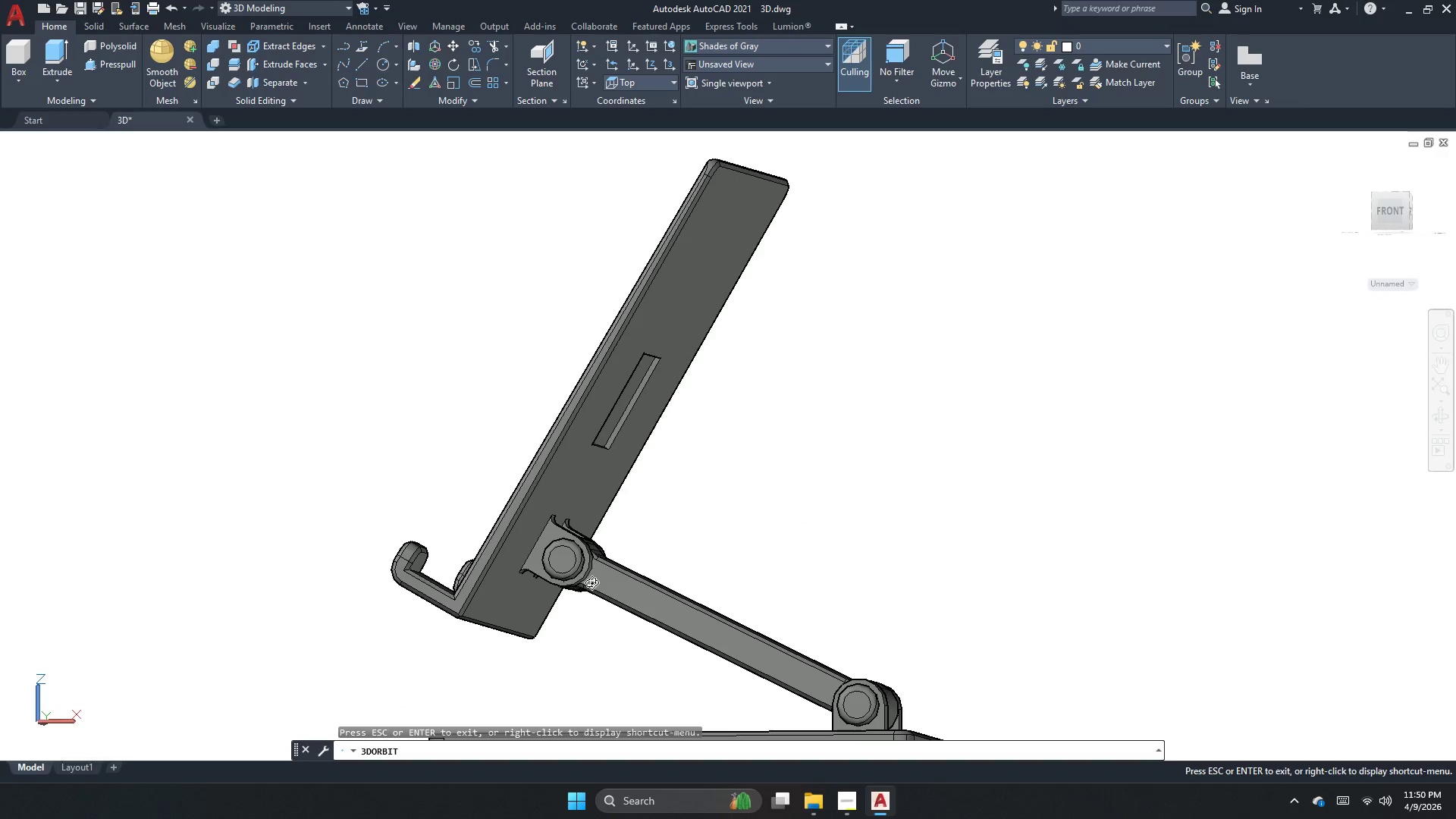 
scroll: coordinate [951, 485], scroll_direction: down, amount: 6.0
 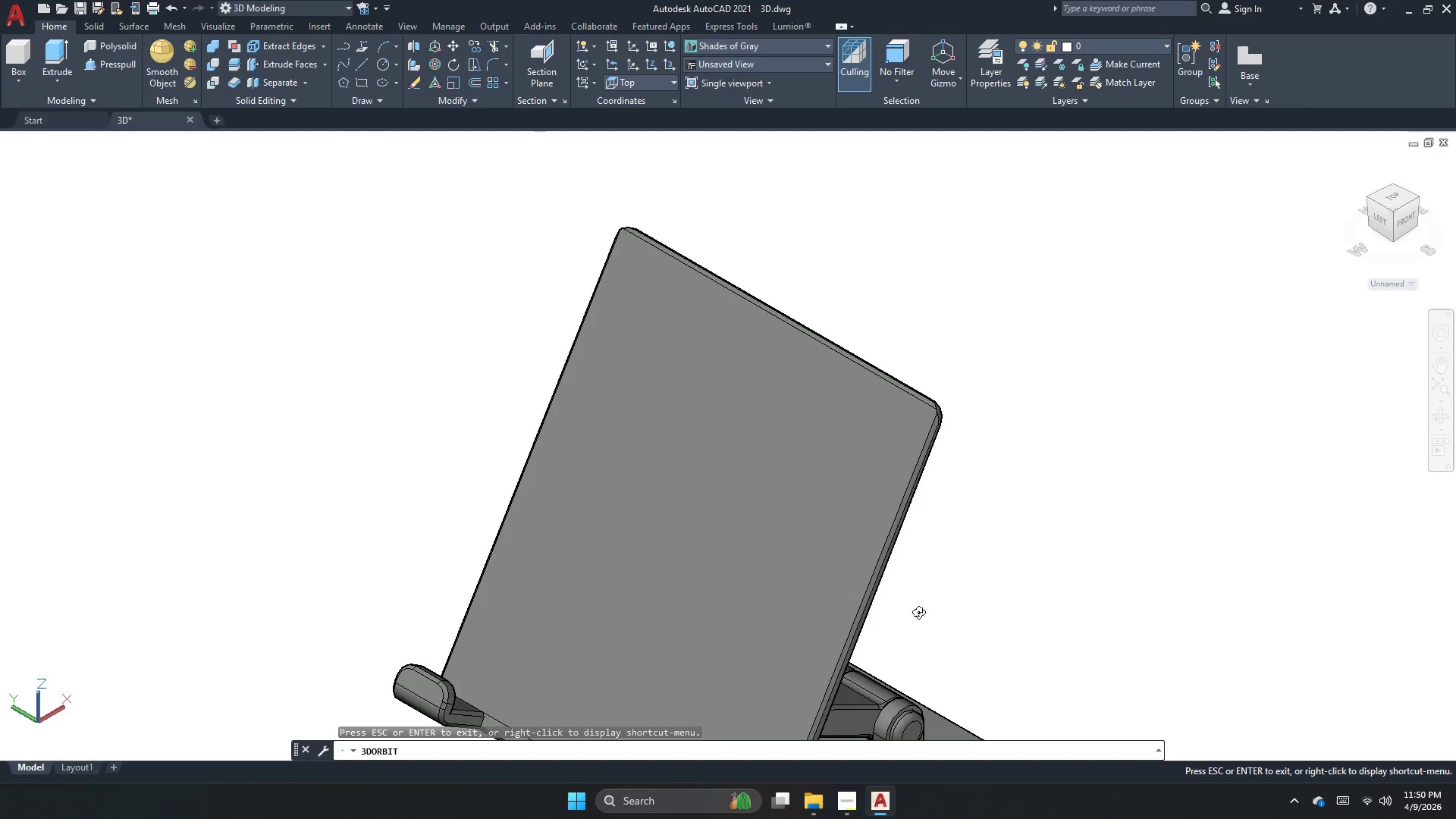 
left_click_drag(start_coordinate=[651, 518], to_coordinate=[629, 630])
 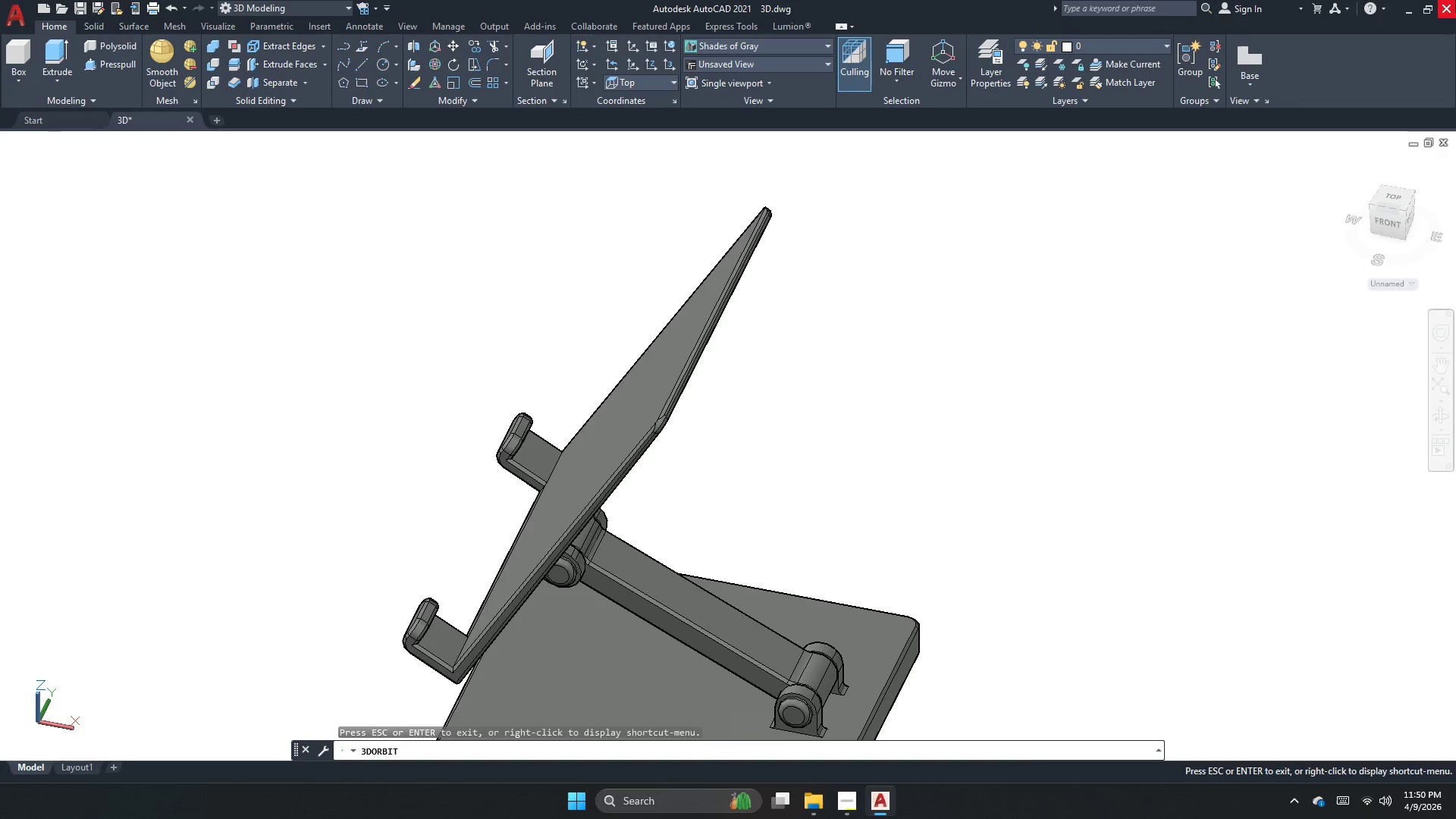 
scroll: coordinate [528, 578], scroll_direction: down, amount: 2.0
 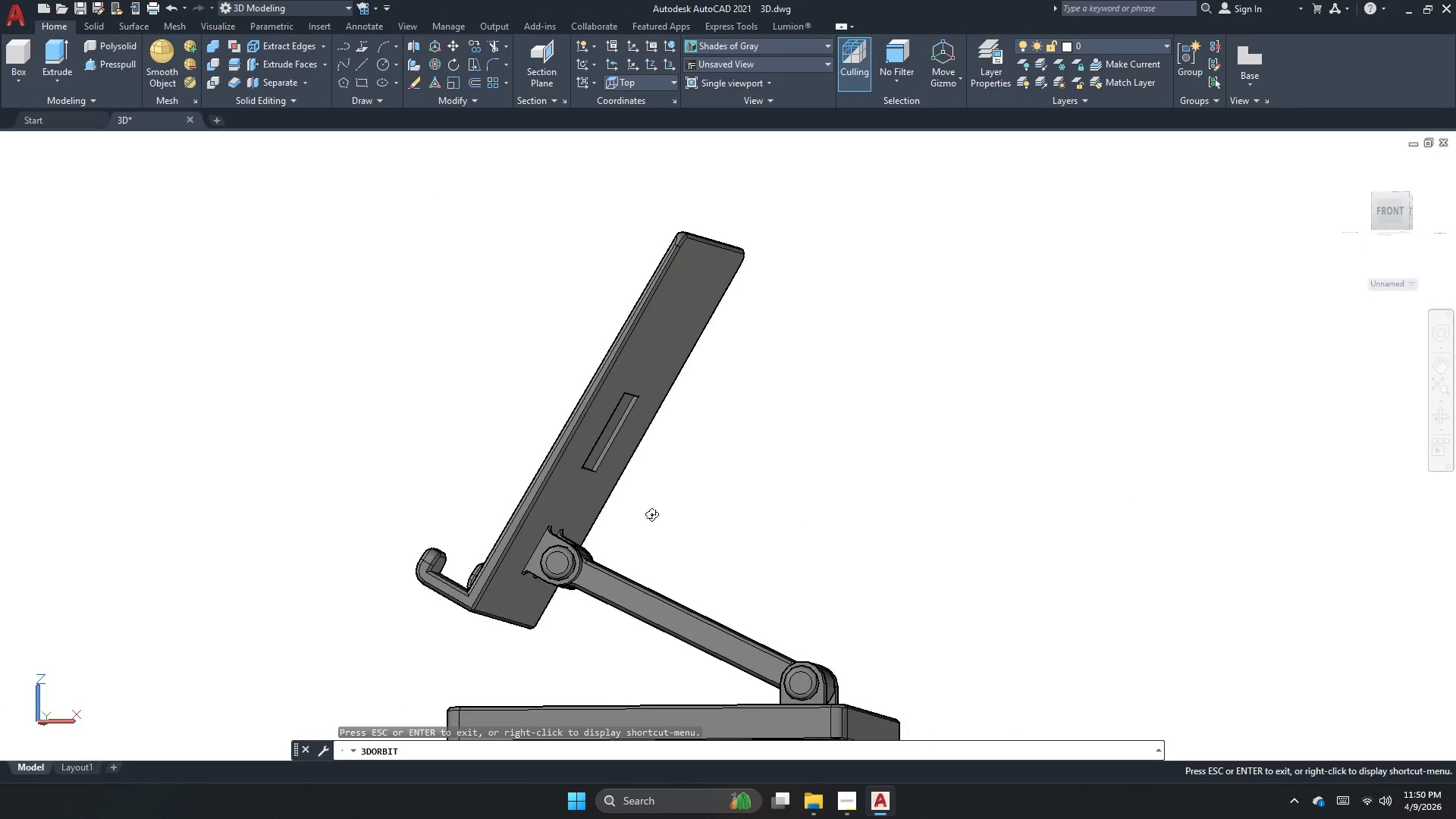 
key(Escape)
key(Escape)
key(Escape)
type(pers 1)
key(NumpadEnter)
 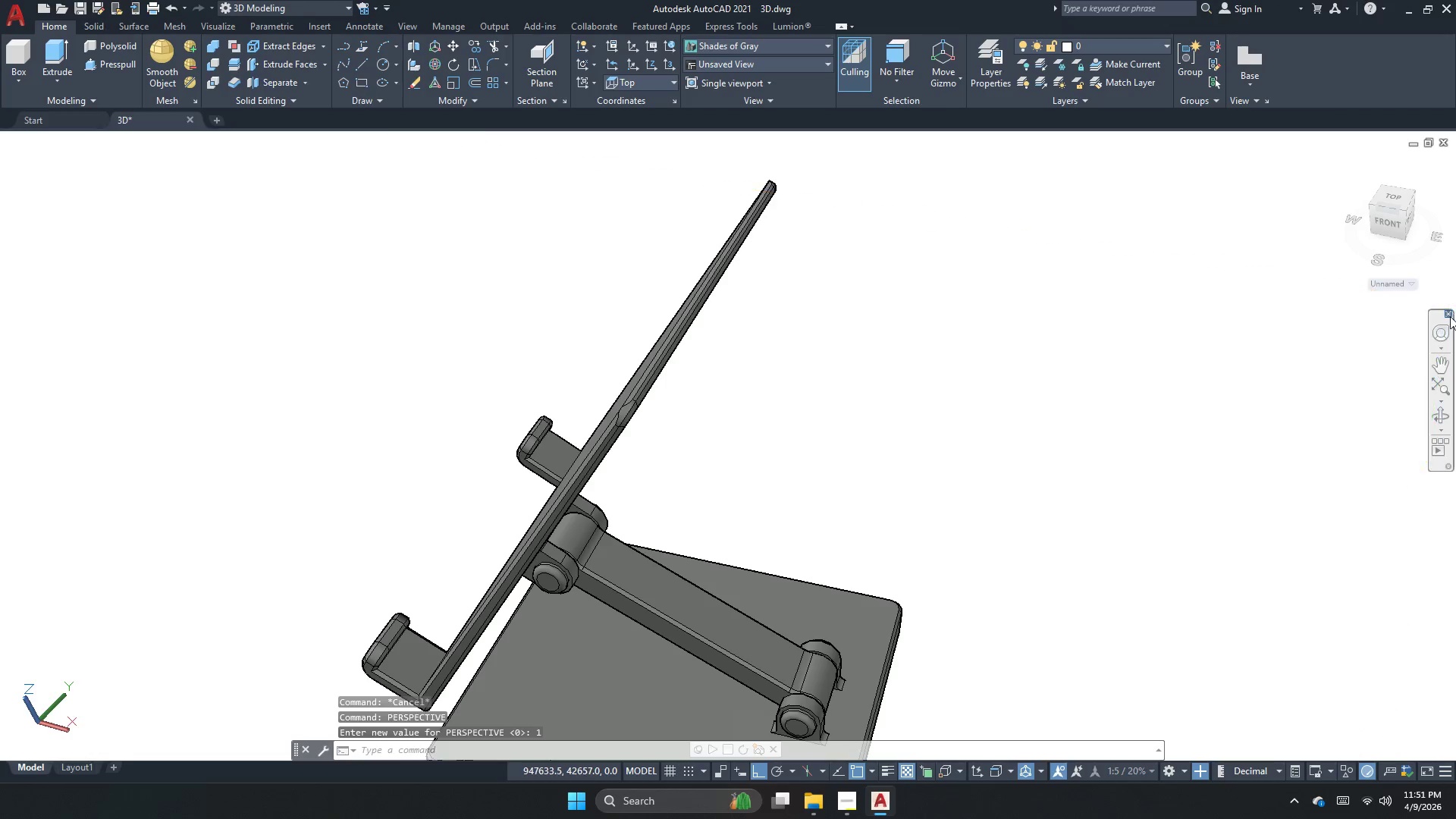 
left_click([1446, 416])
 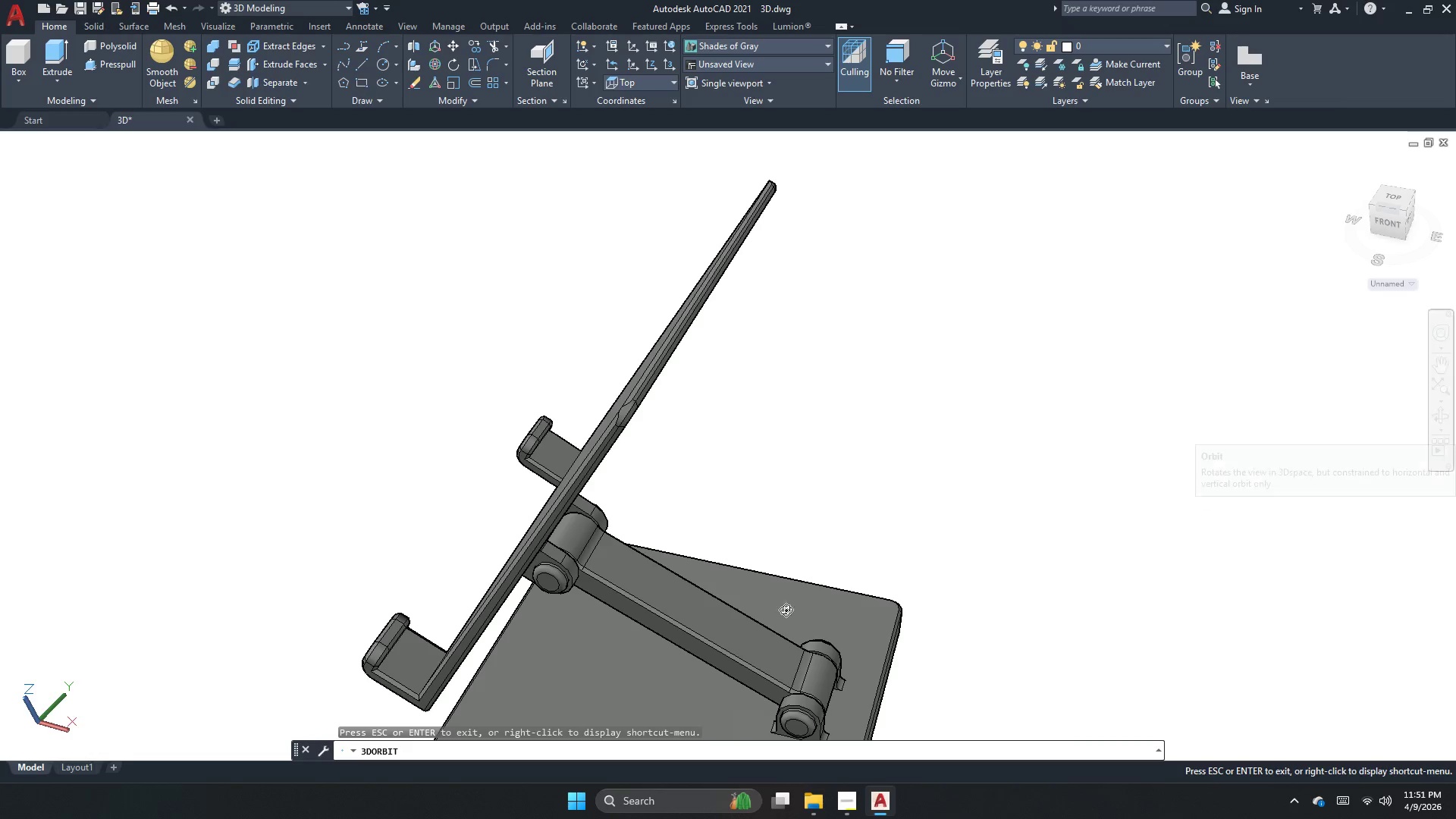 
left_click_drag(start_coordinate=[657, 655], to_coordinate=[669, 577])
 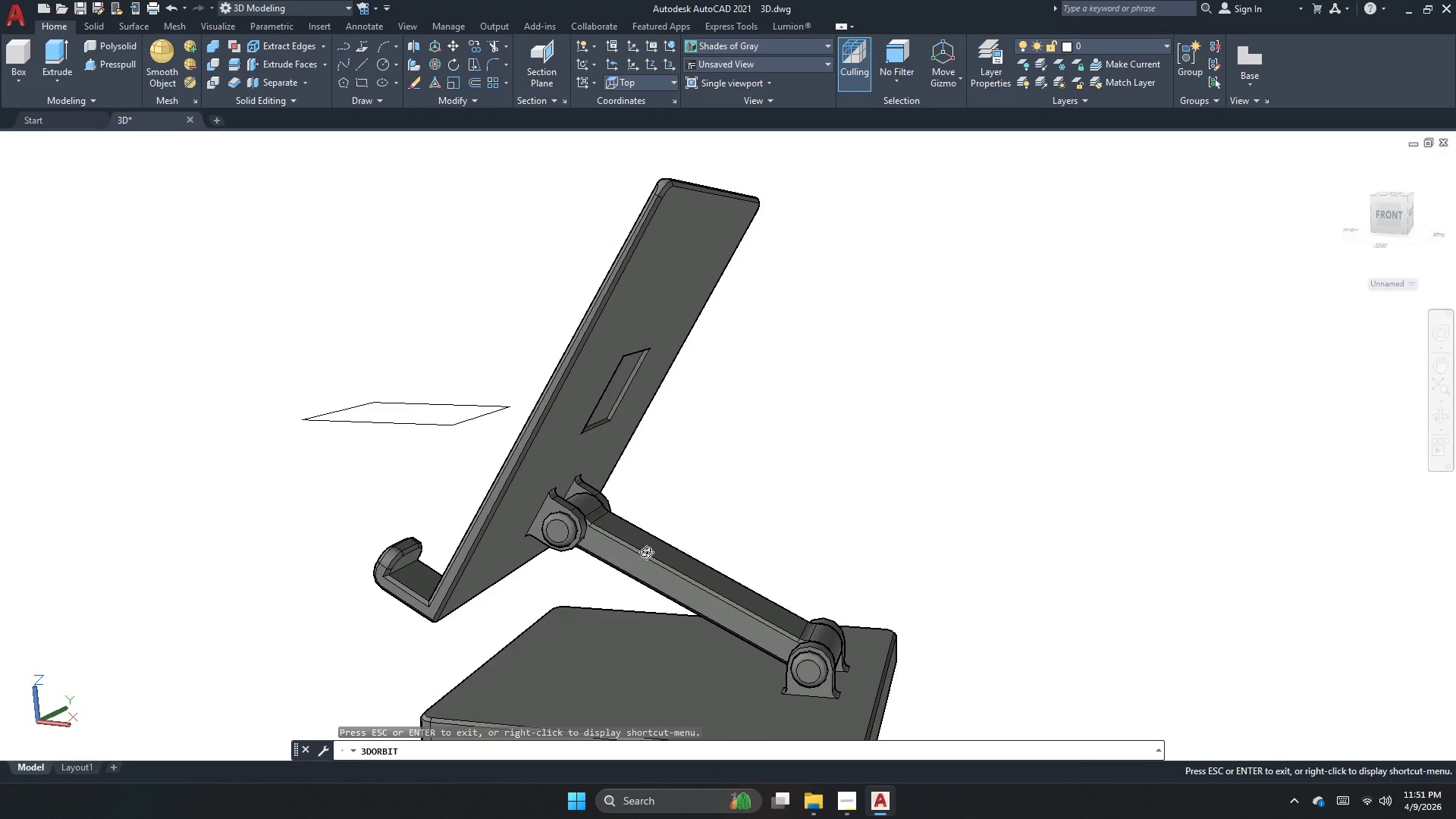 
left_click_drag(start_coordinate=[636, 563], to_coordinate=[717, 625])
 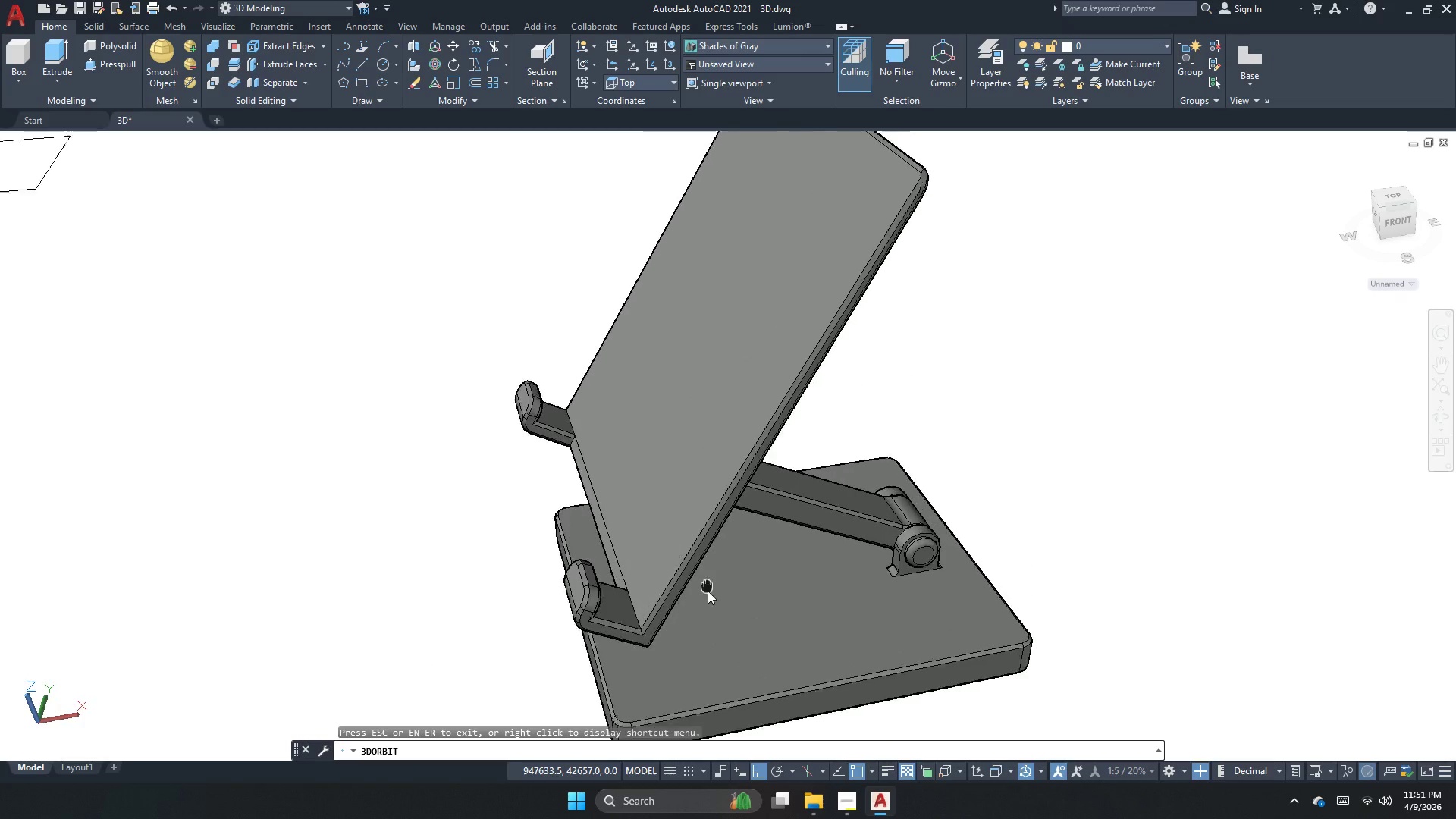 
left_click_drag(start_coordinate=[717, 482], to_coordinate=[799, 458])
 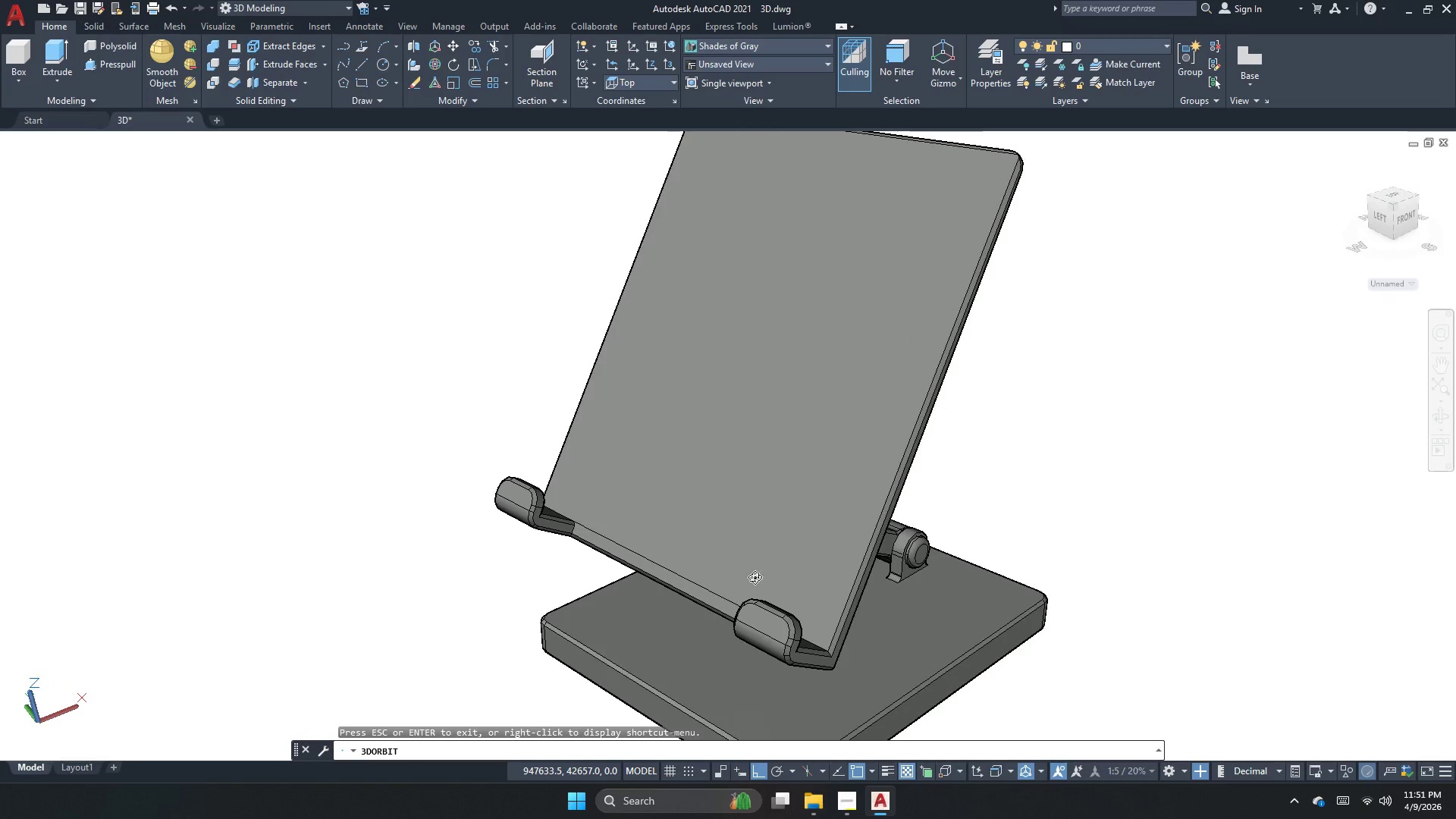 
left_click_drag(start_coordinate=[752, 580], to_coordinate=[883, 379])
 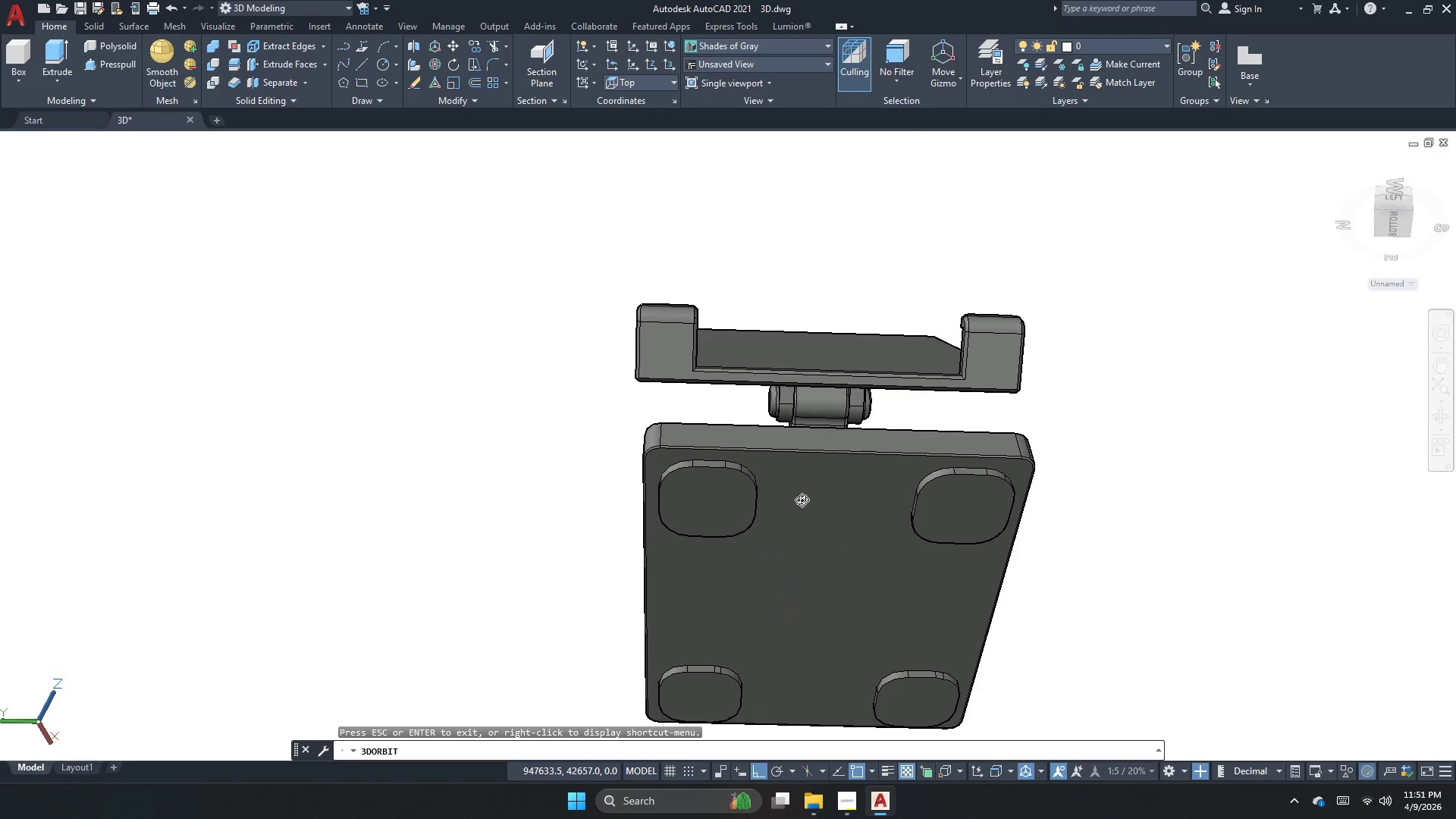 
left_click_drag(start_coordinate=[802, 508], to_coordinate=[1116, 593])
 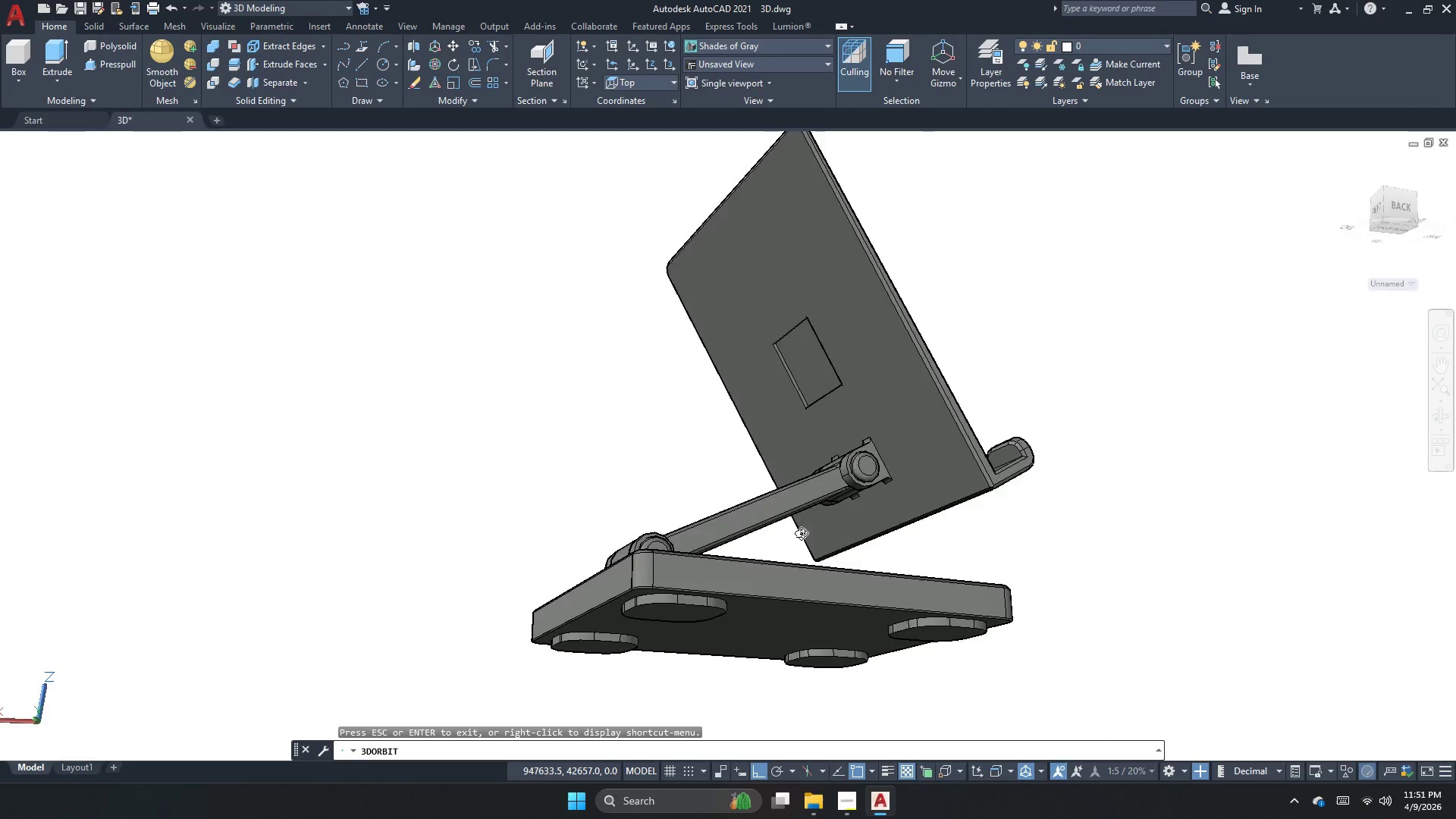 
left_click_drag(start_coordinate=[801, 533], to_coordinate=[957, 611])
 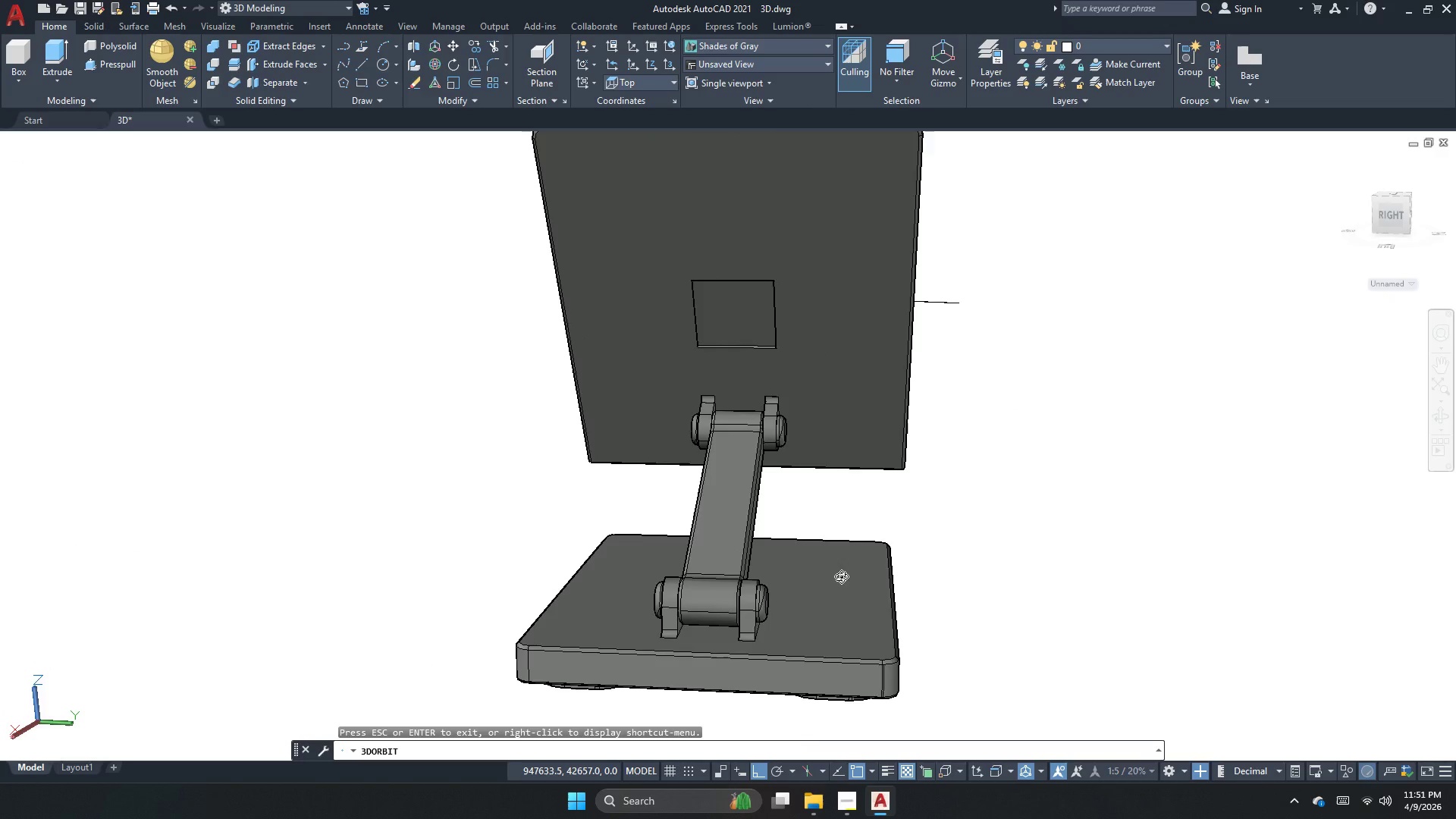 
left_click_drag(start_coordinate=[821, 601], to_coordinate=[1097, 507])
 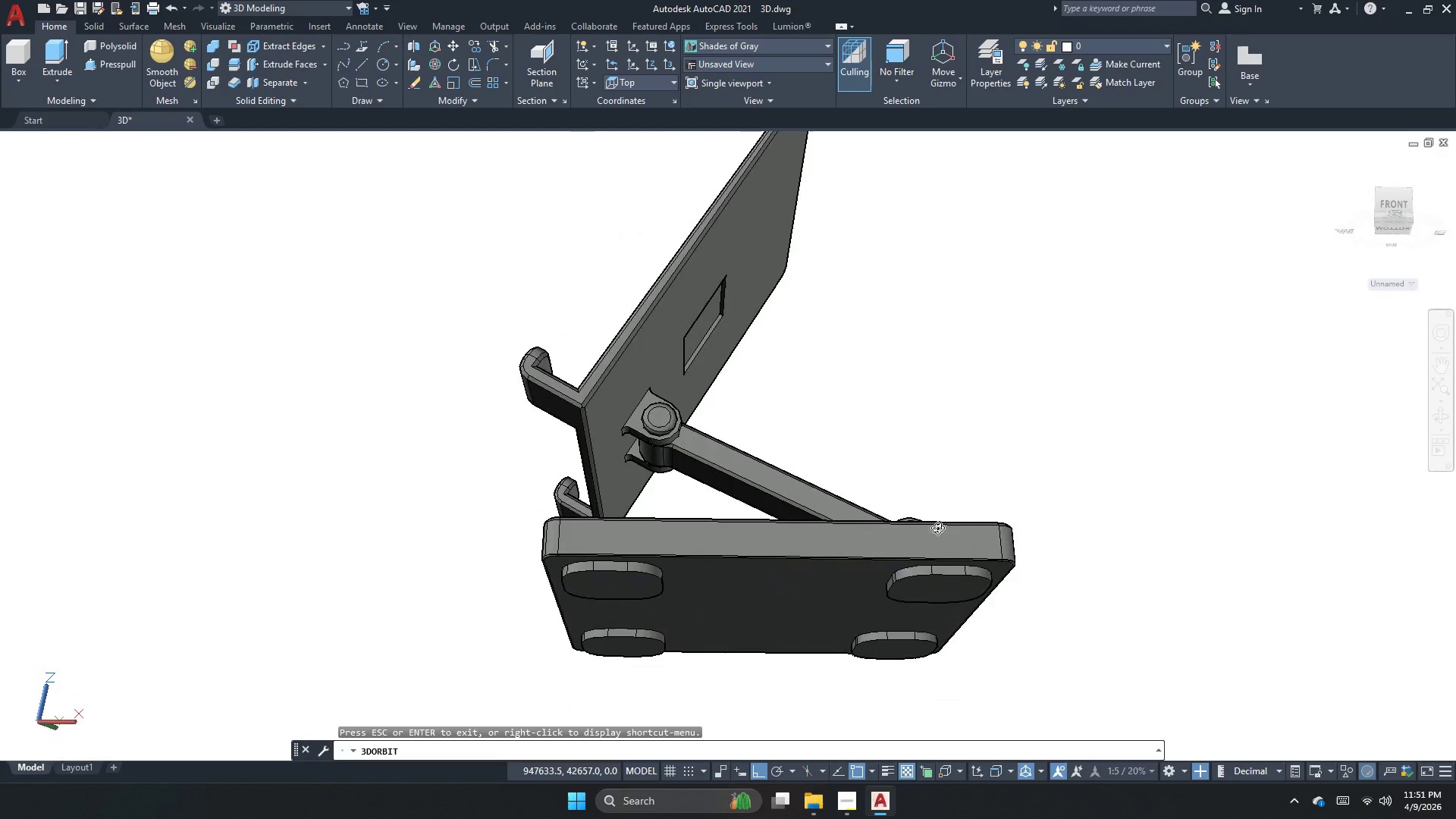 
left_click_drag(start_coordinate=[868, 561], to_coordinate=[824, 624])
 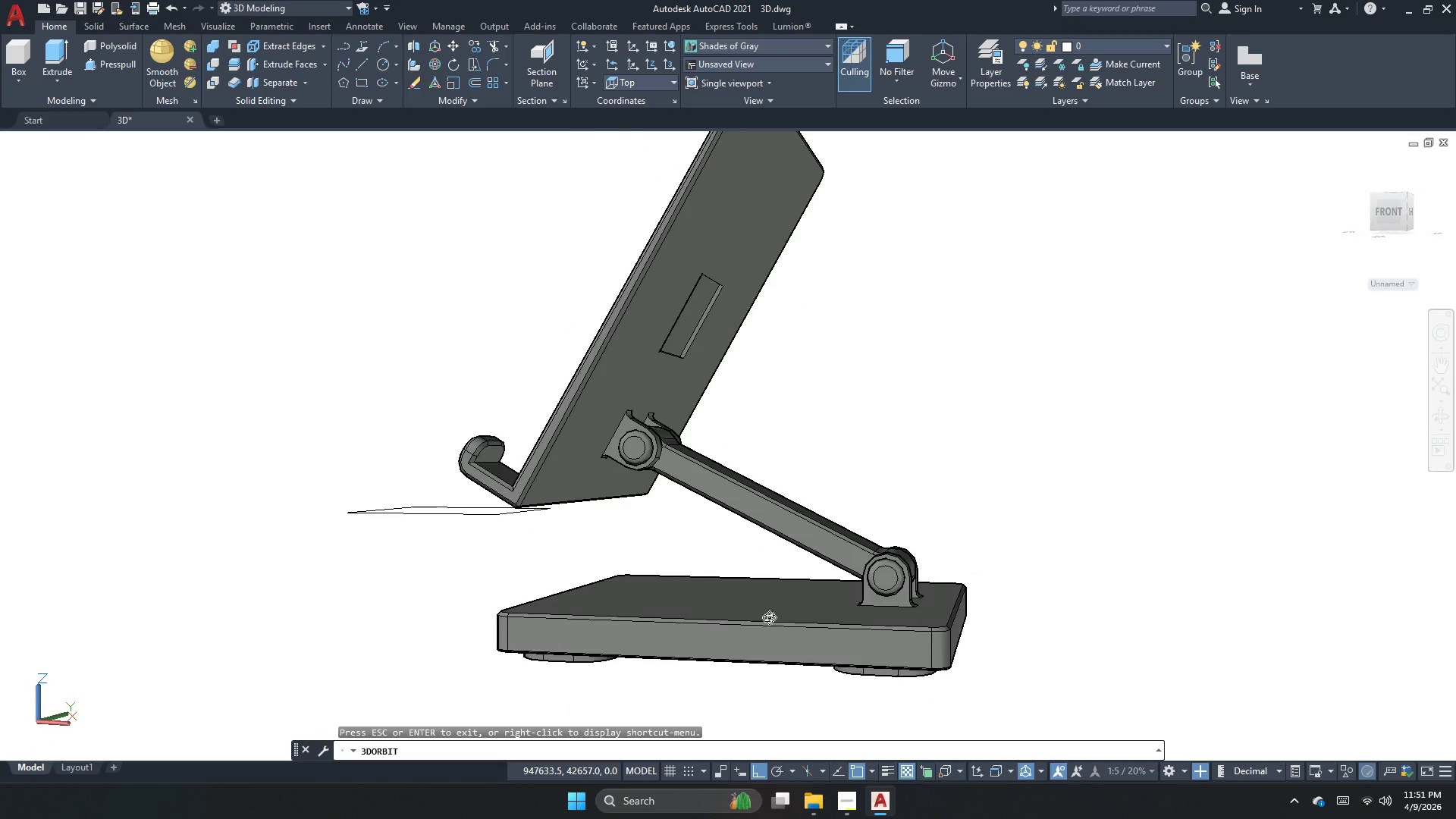 
left_click_drag(start_coordinate=[694, 631], to_coordinate=[716, 656])
 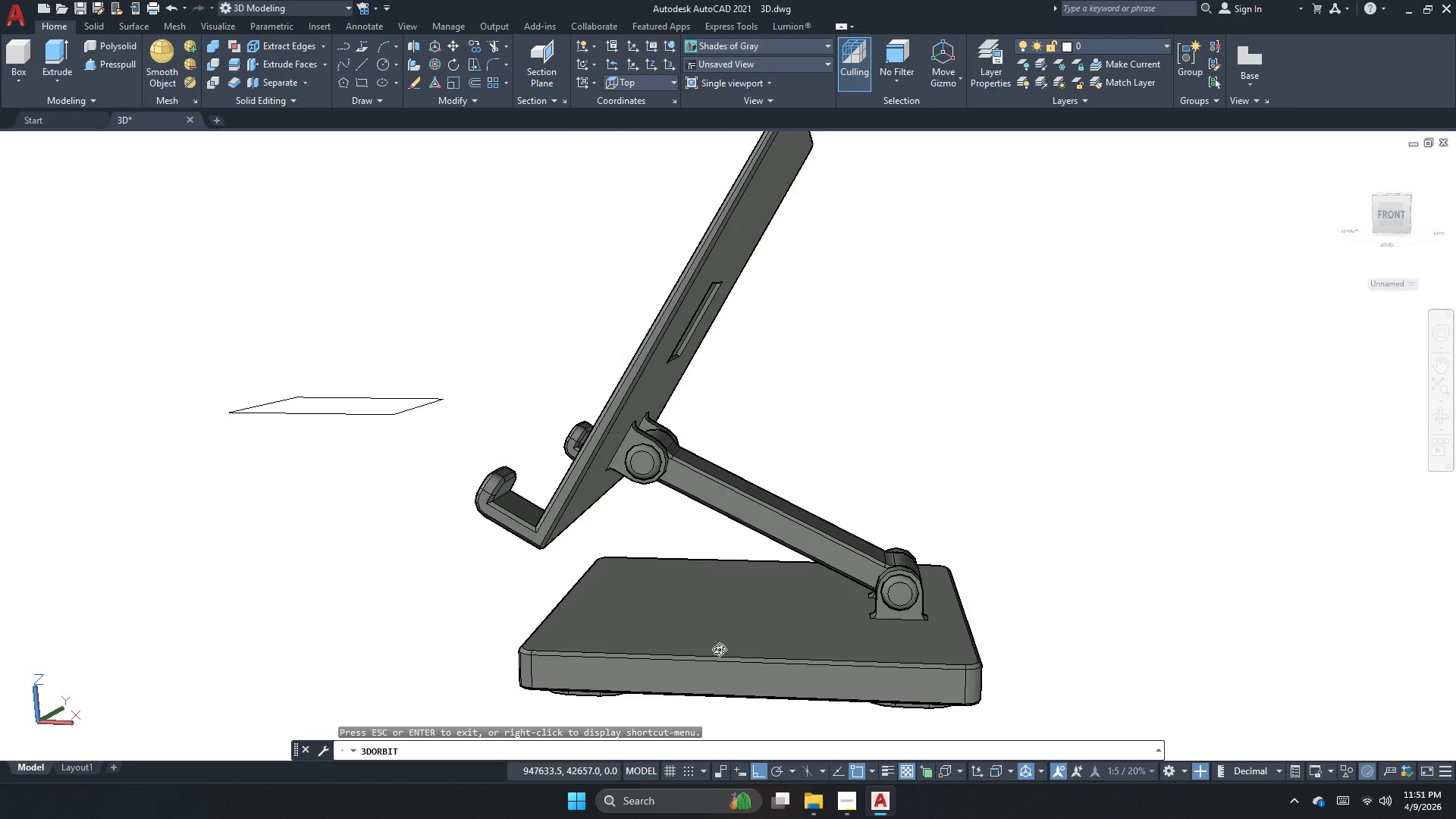 
left_click_drag(start_coordinate=[707, 656], to_coordinate=[719, 626])